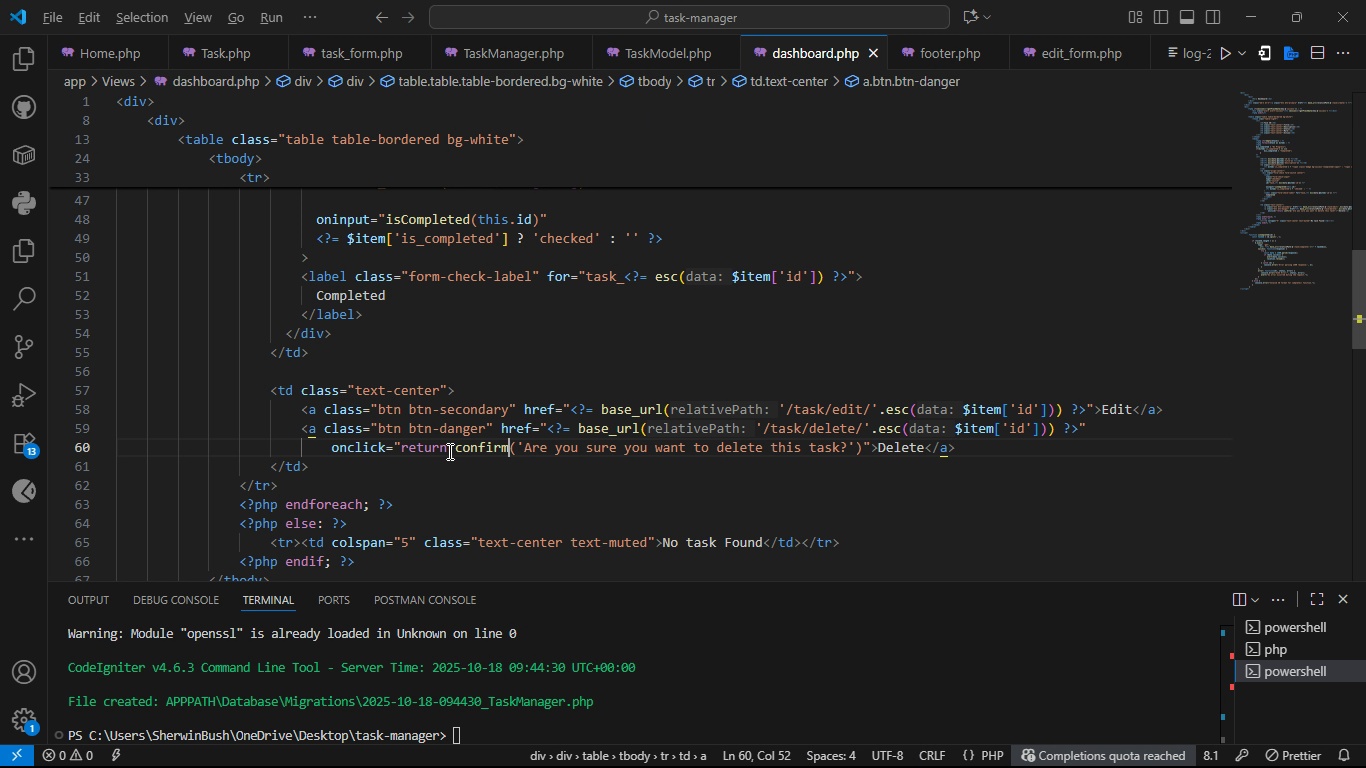 
key(Alt+AltLeft)
 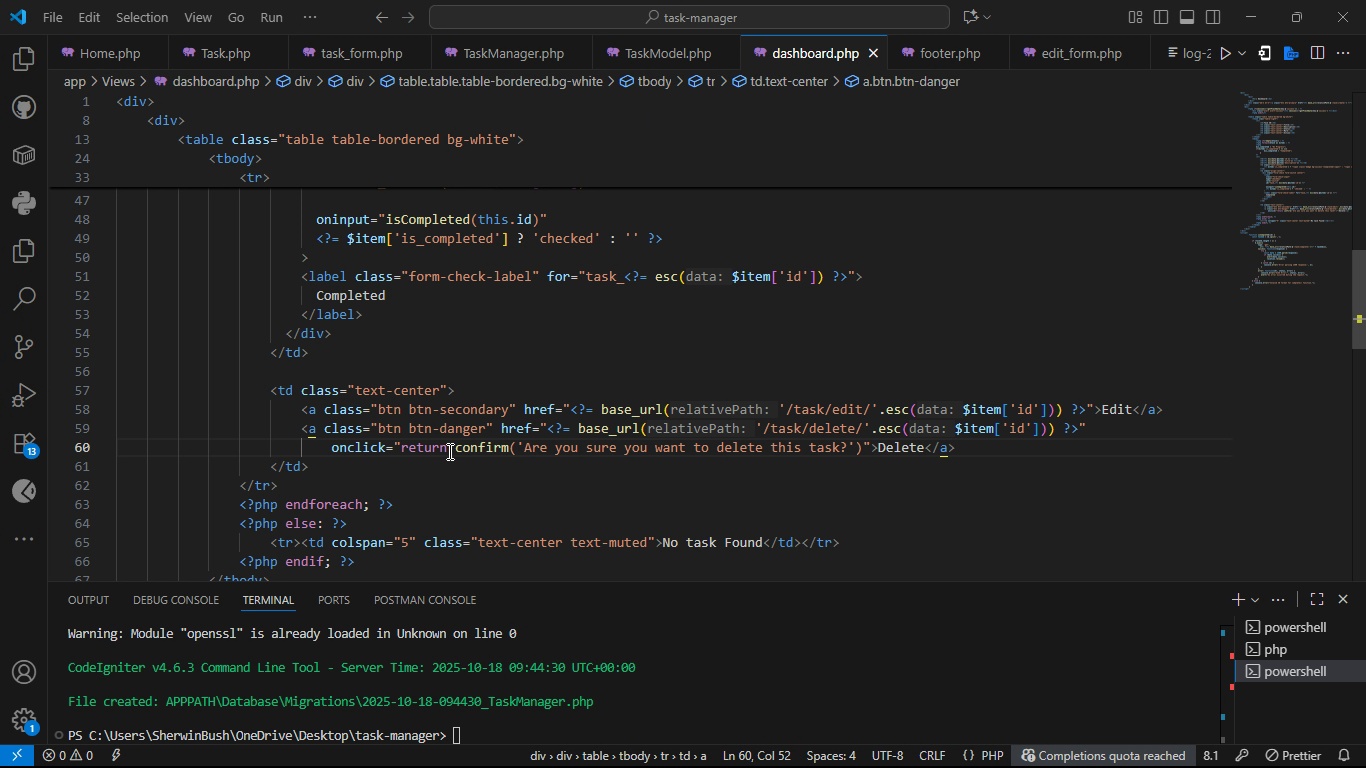 
key(Alt+Tab)
 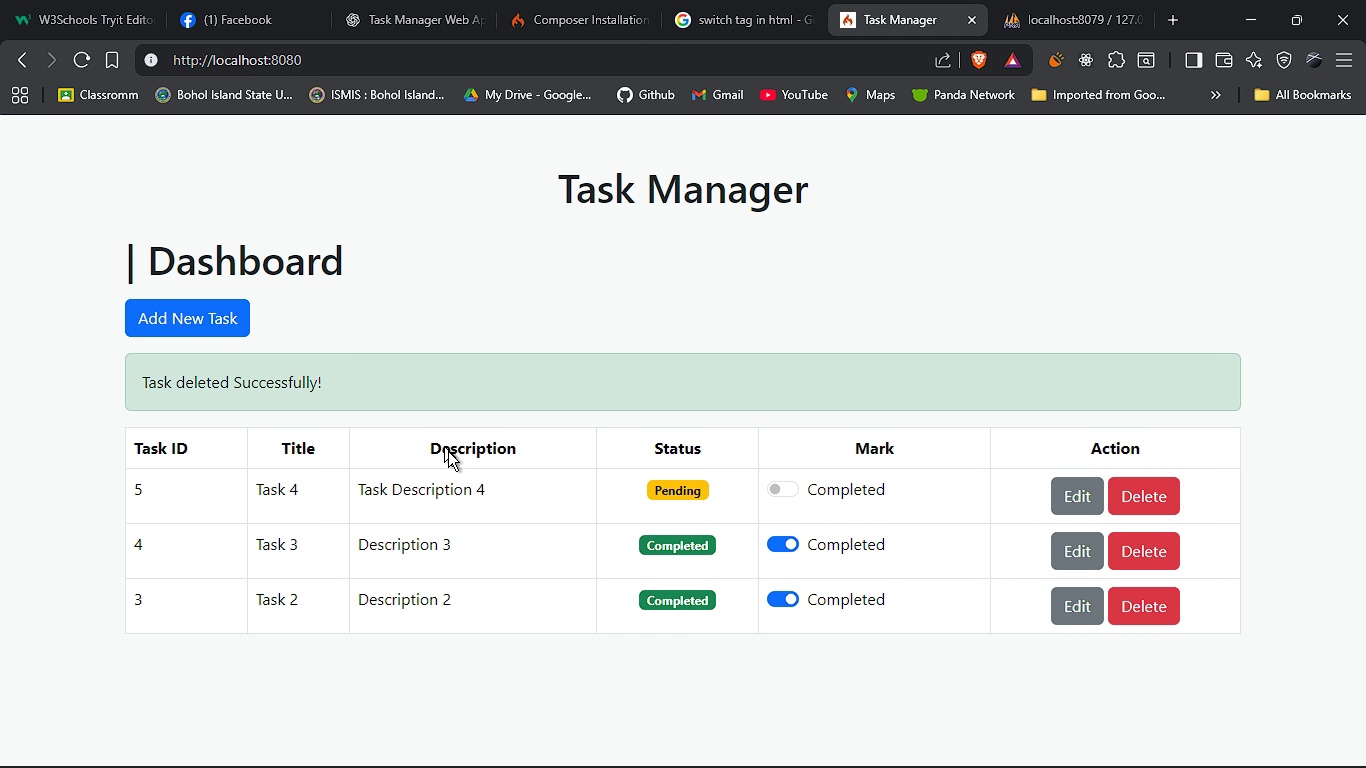 
key(F5)
 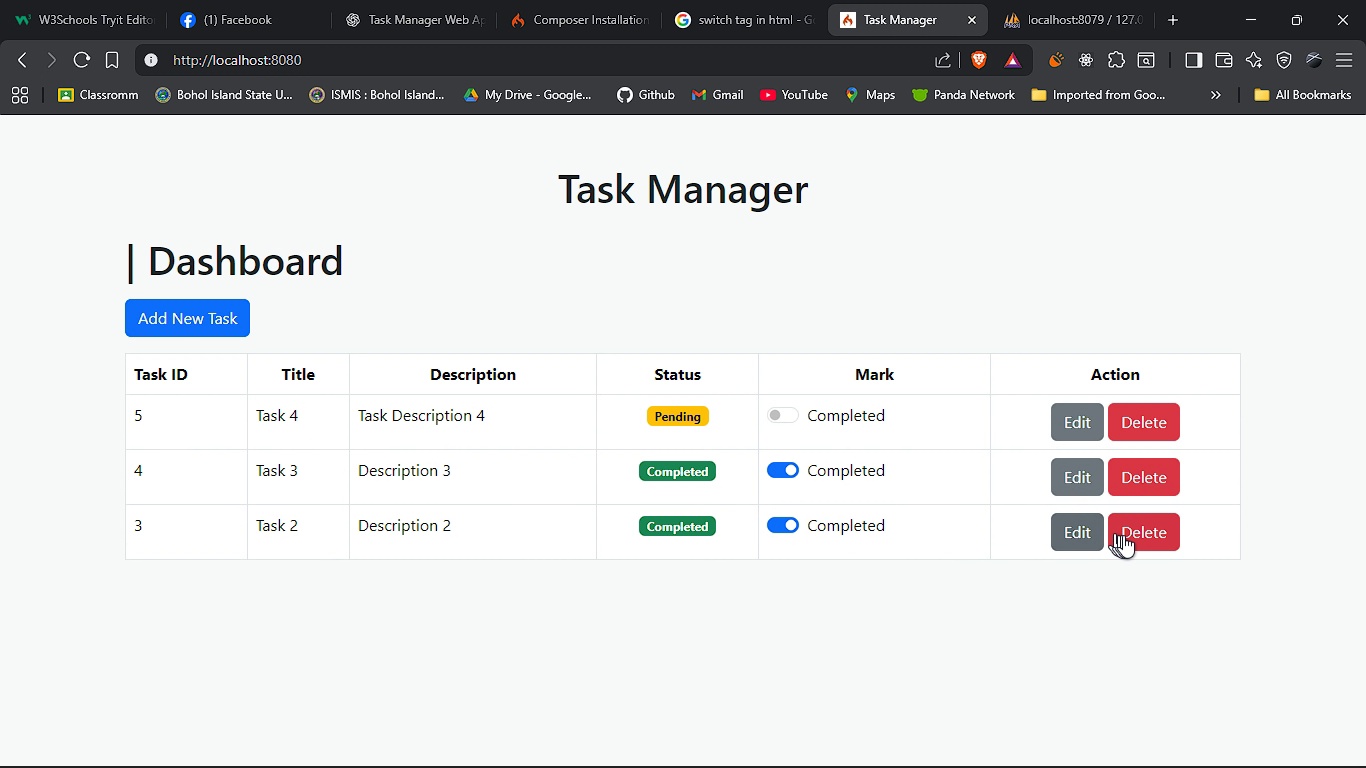 
left_click([1123, 535])
 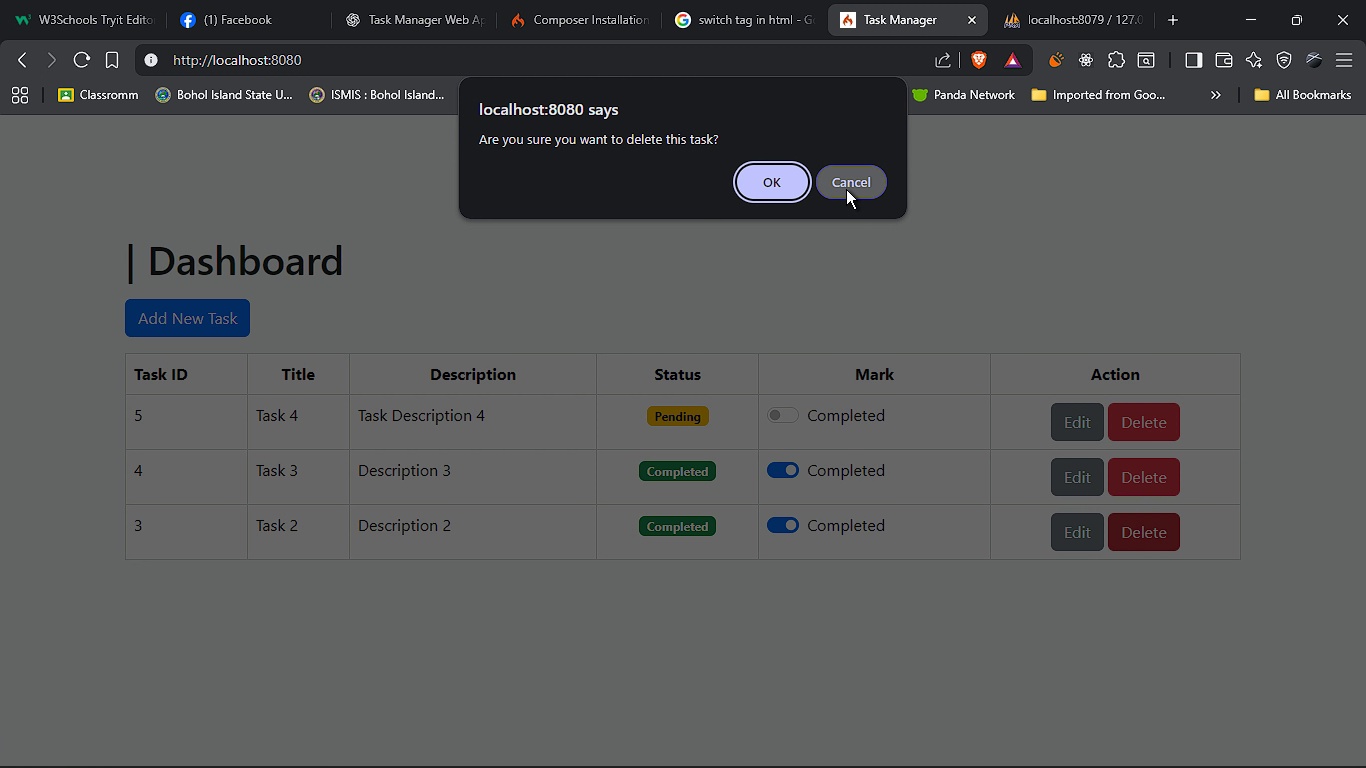 
left_click([846, 189])
 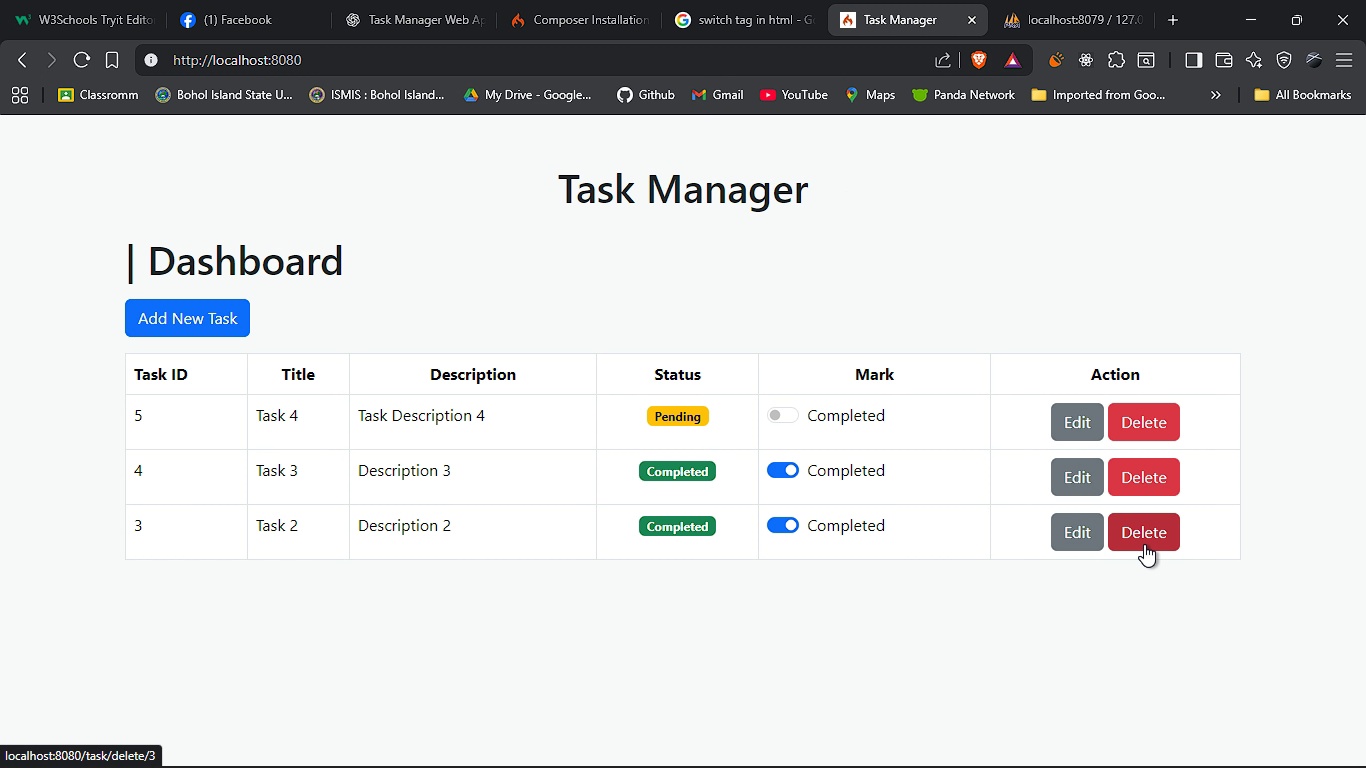 
left_click([1144, 544])
 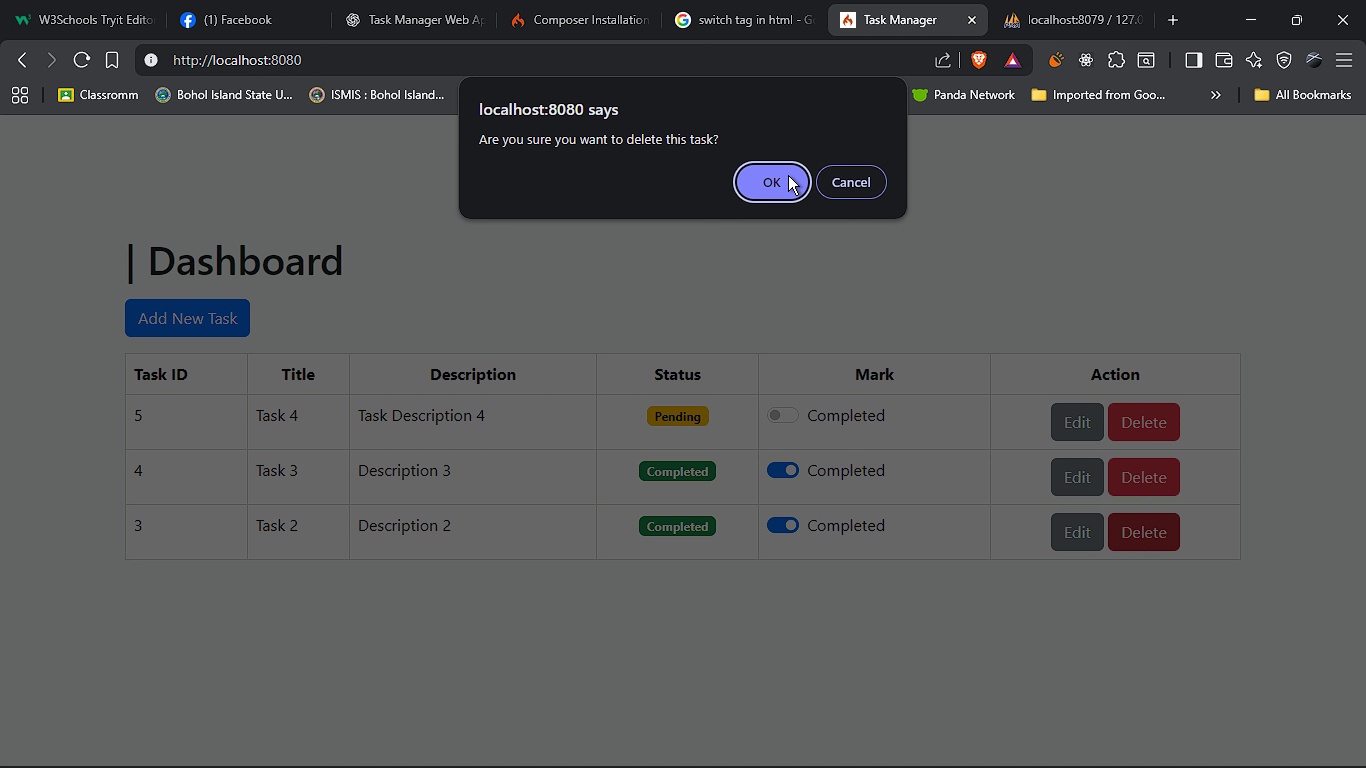 
left_click([788, 175])
 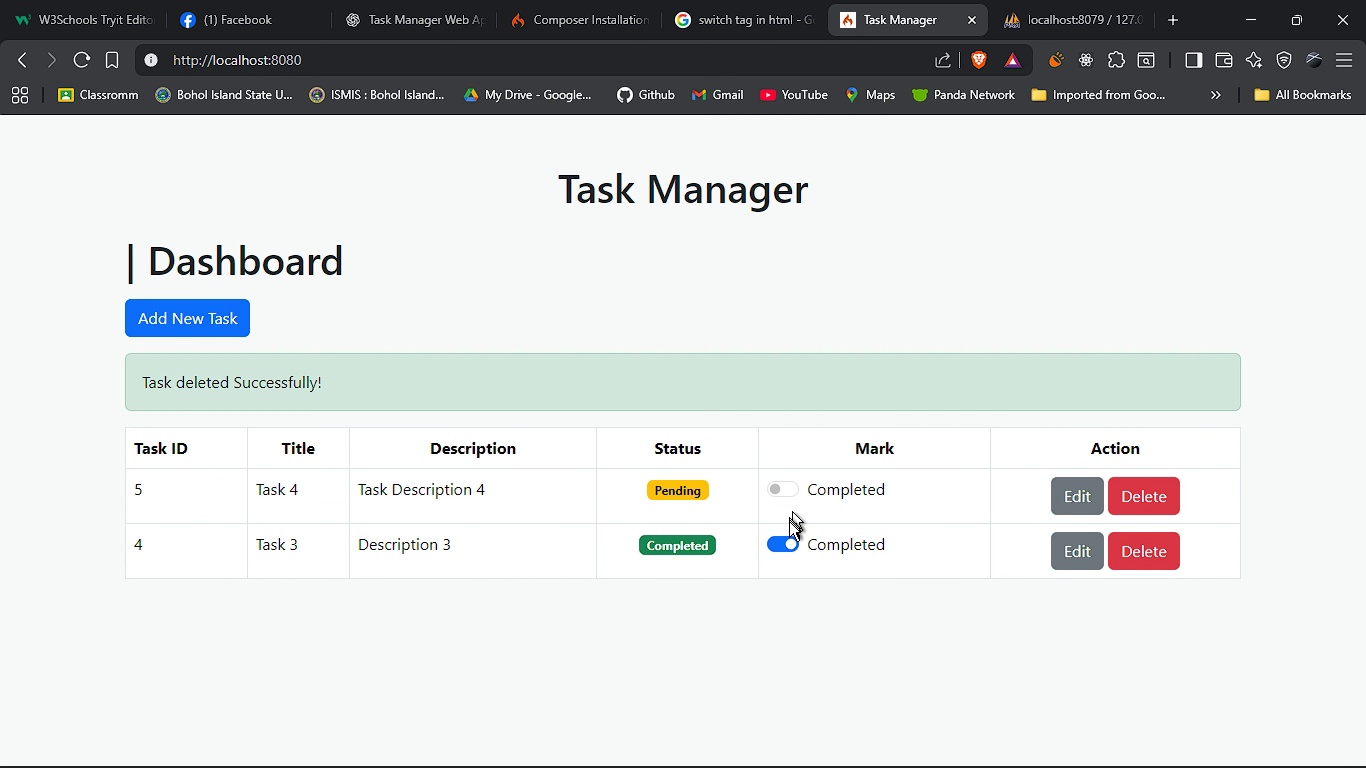 
left_click([782, 537])
 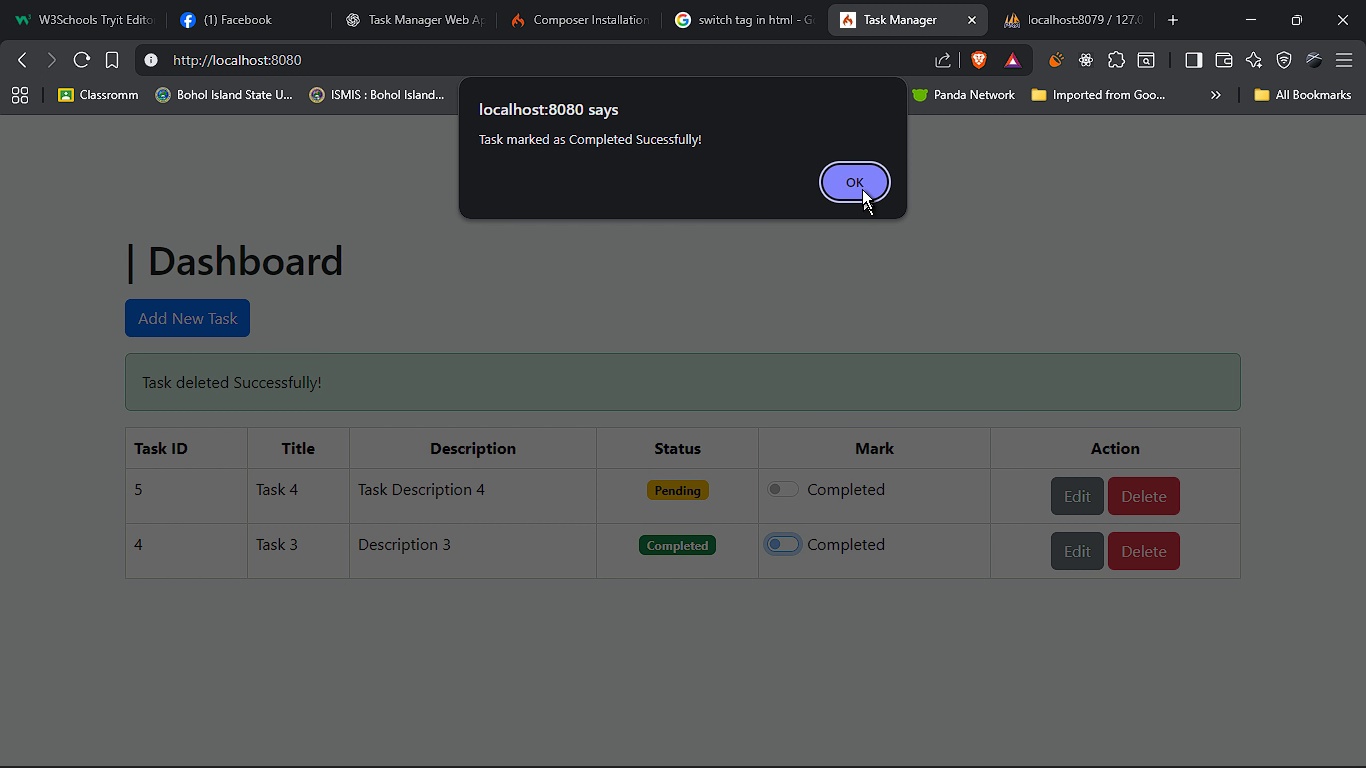 
left_click([862, 183])
 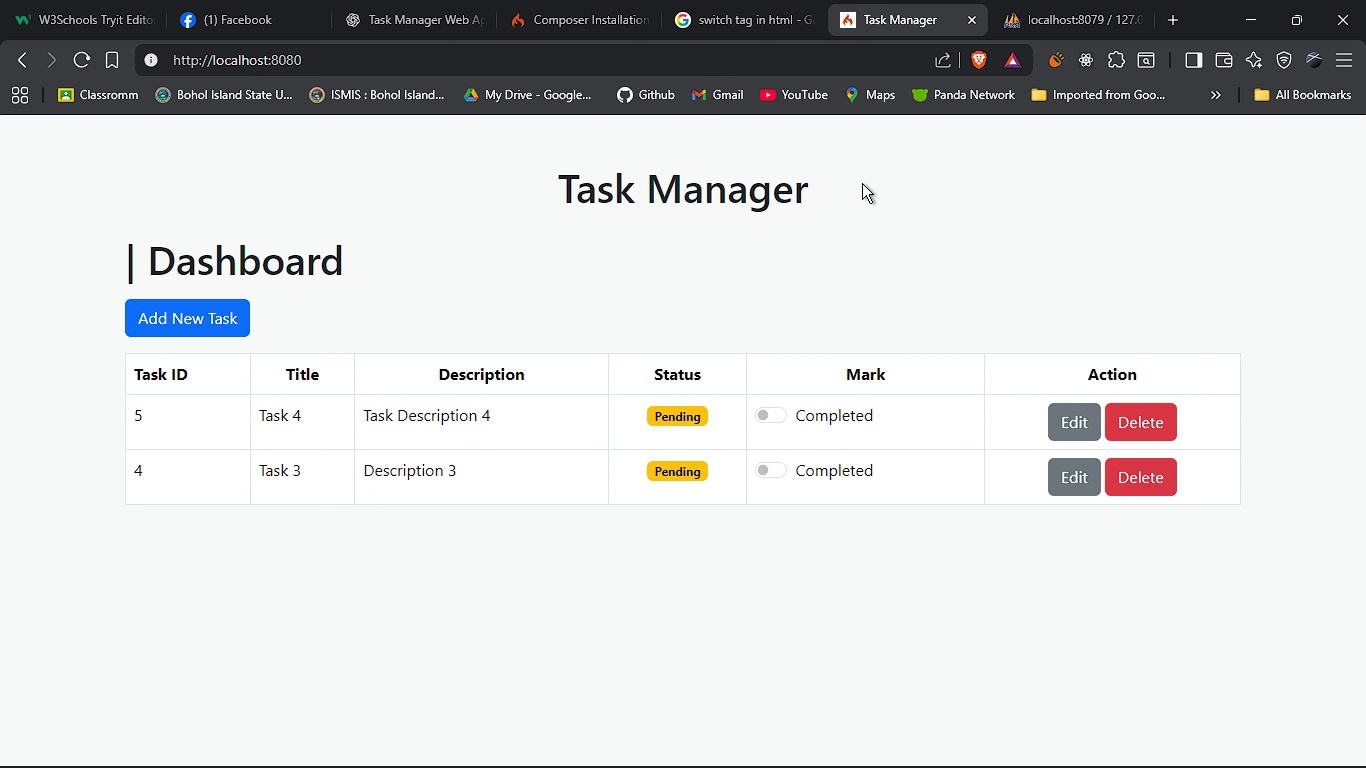 
key(Alt+AltLeft)
 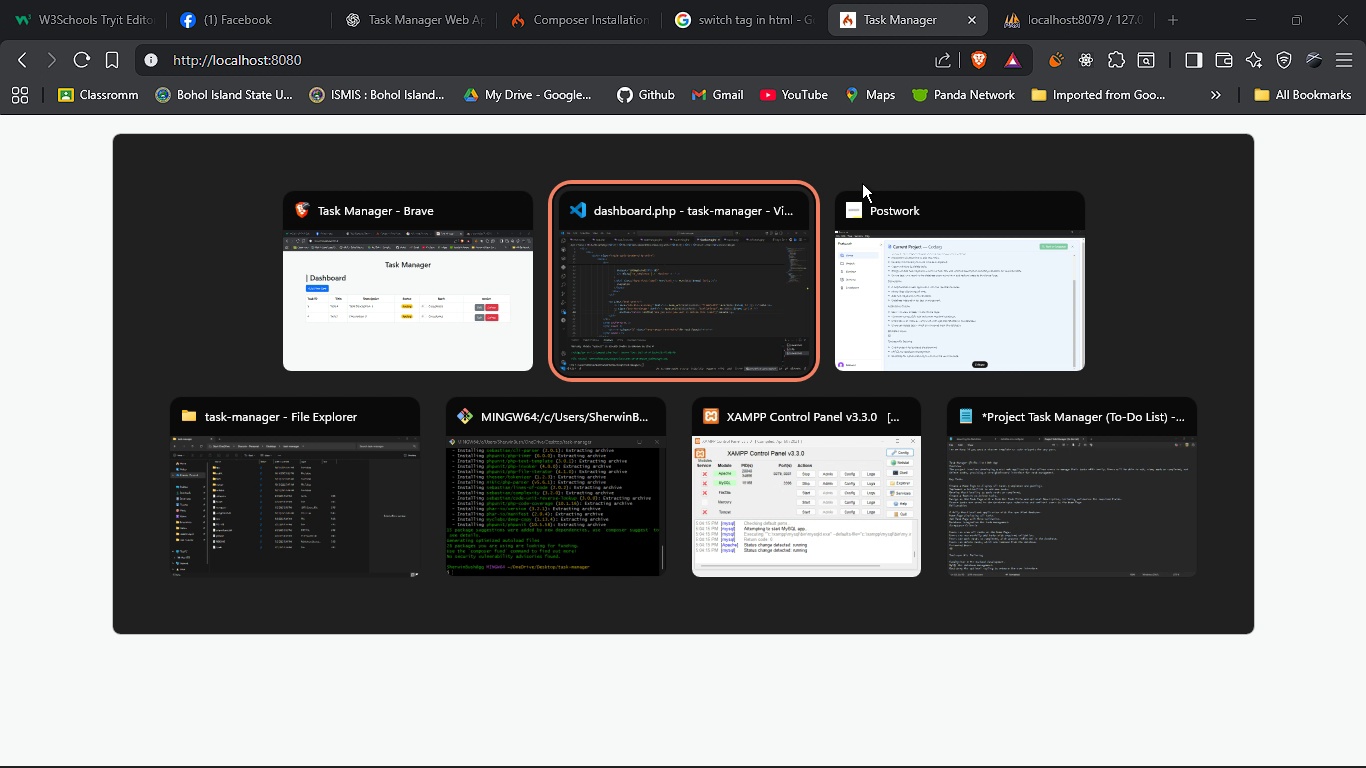 
key(Alt+Tab)
 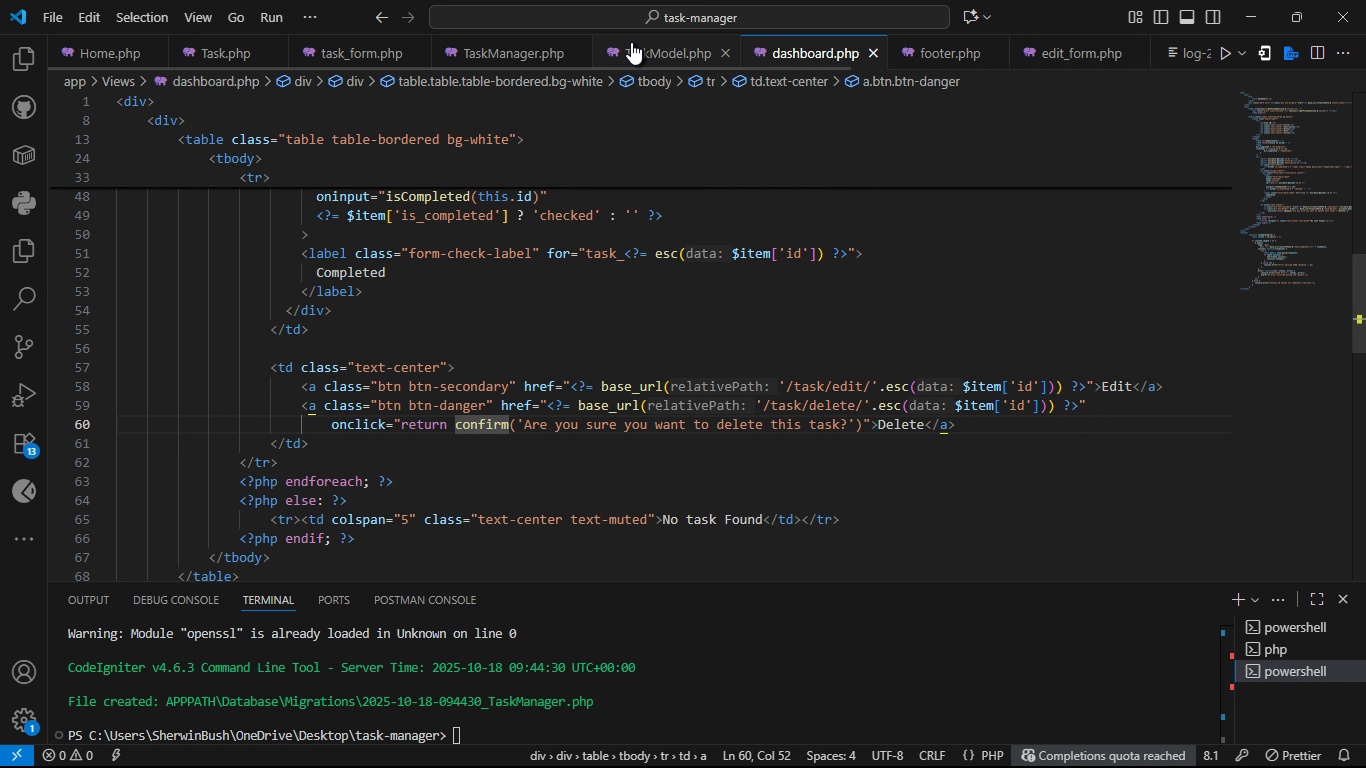 
left_click([643, 52])
 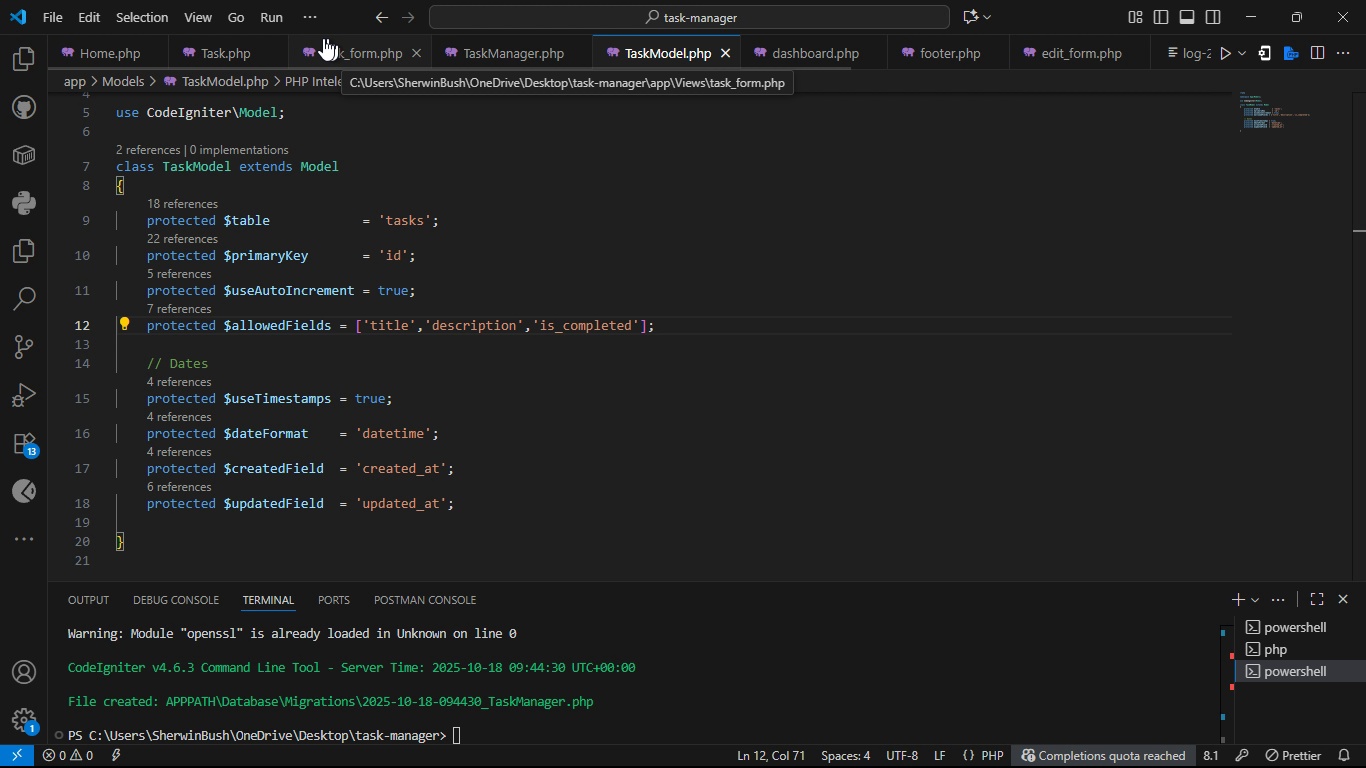 
left_click([225, 48])
 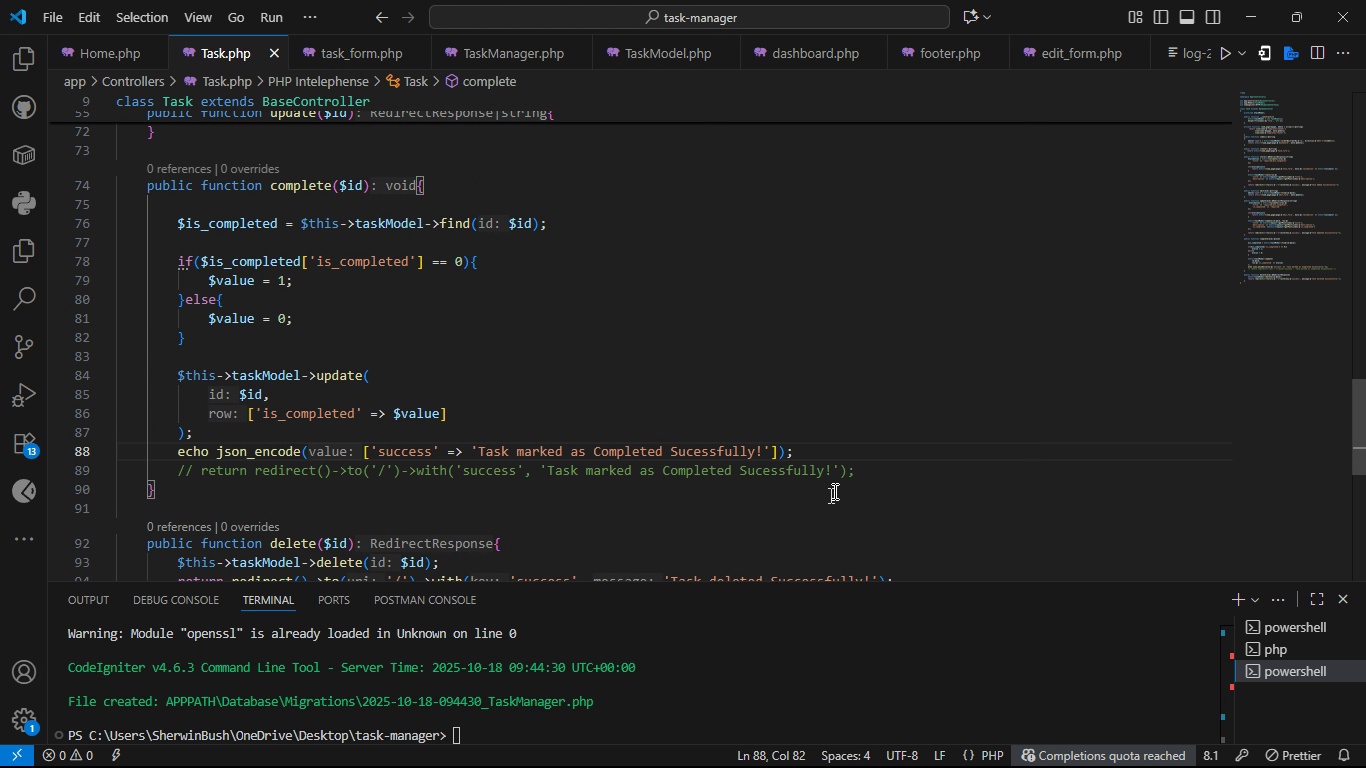 
left_click_drag(start_coordinate=[863, 471], to_coordinate=[866, 455])
 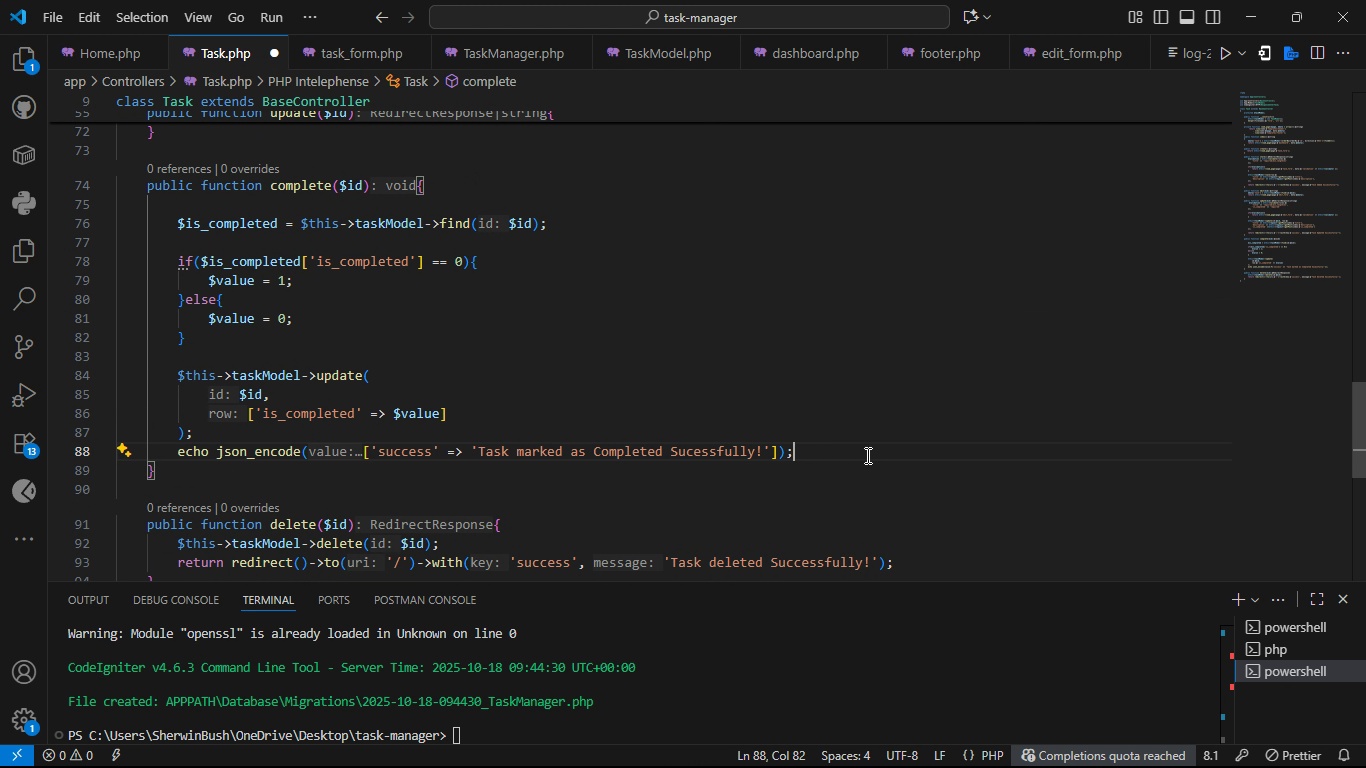 
key(Backspace)
 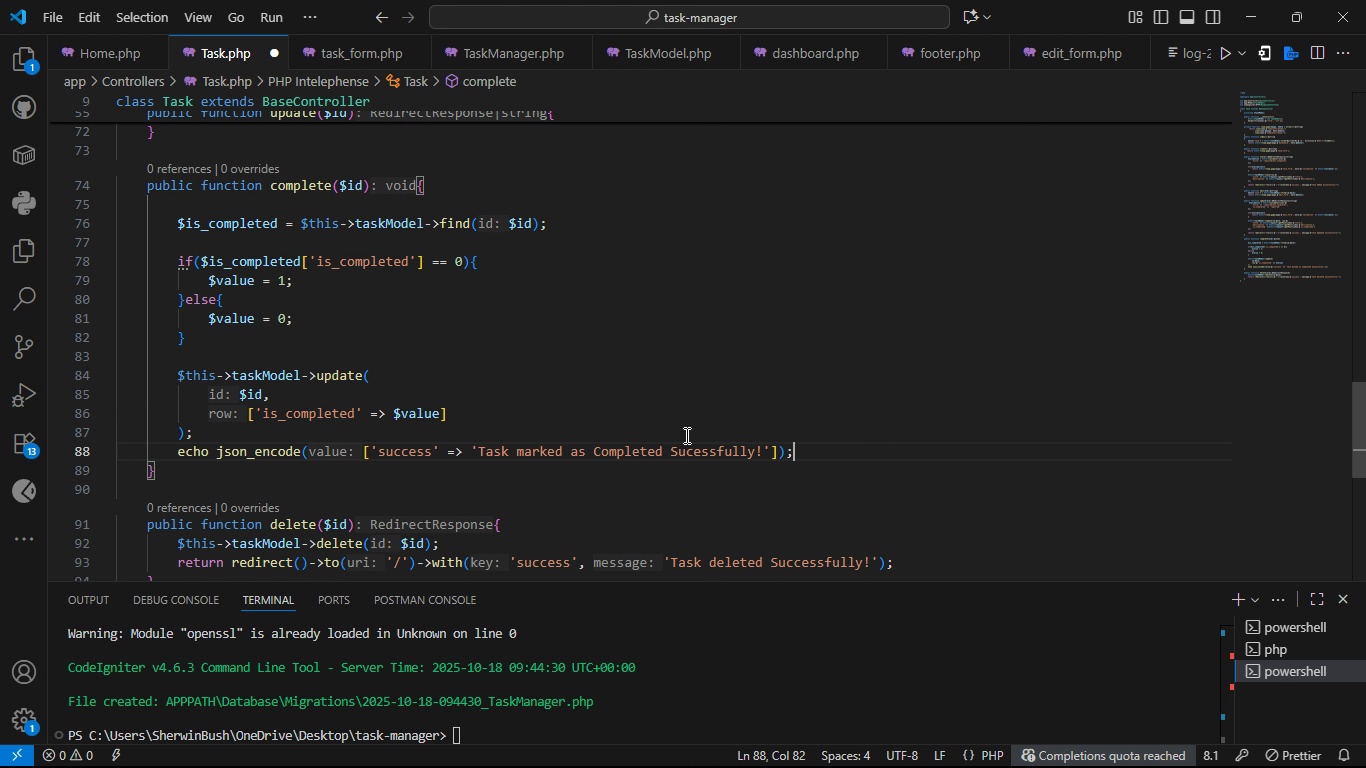 
left_click([685, 435])
 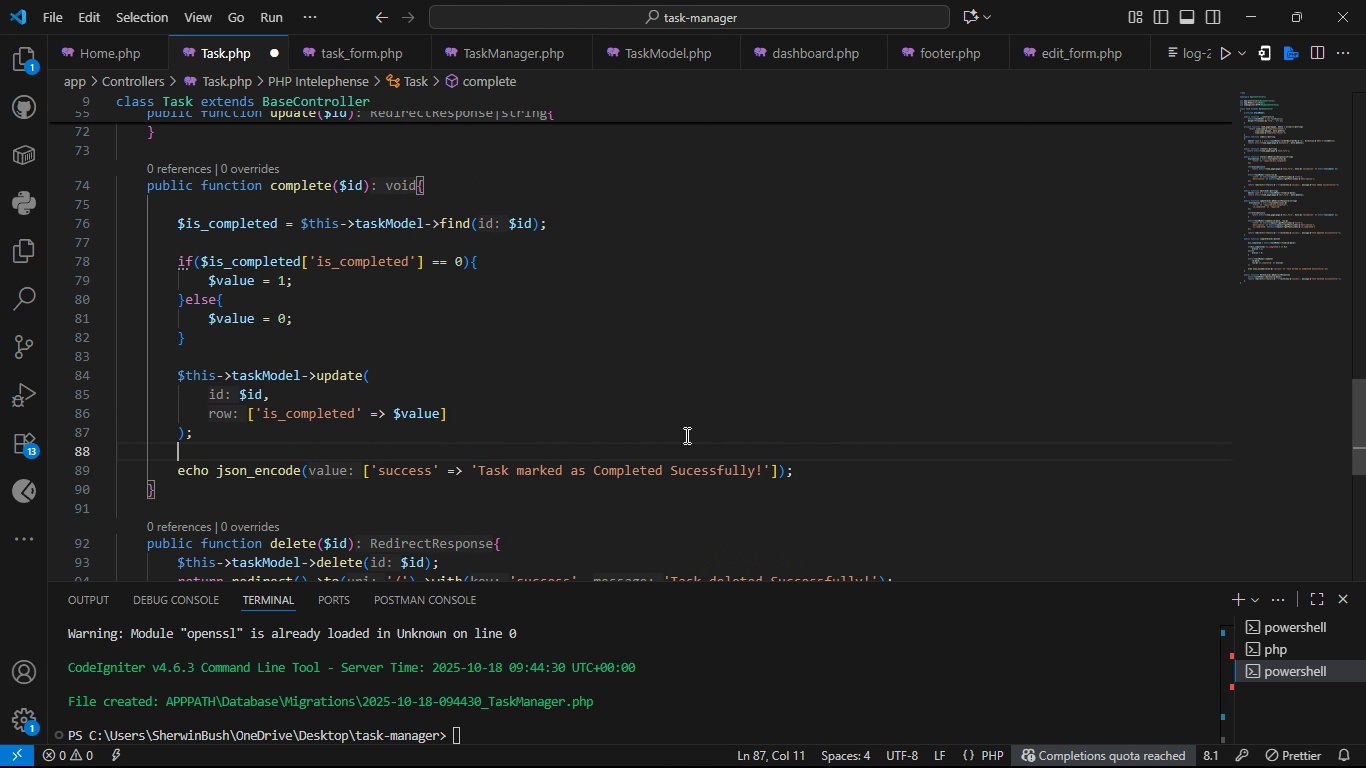 
key(Enter)
 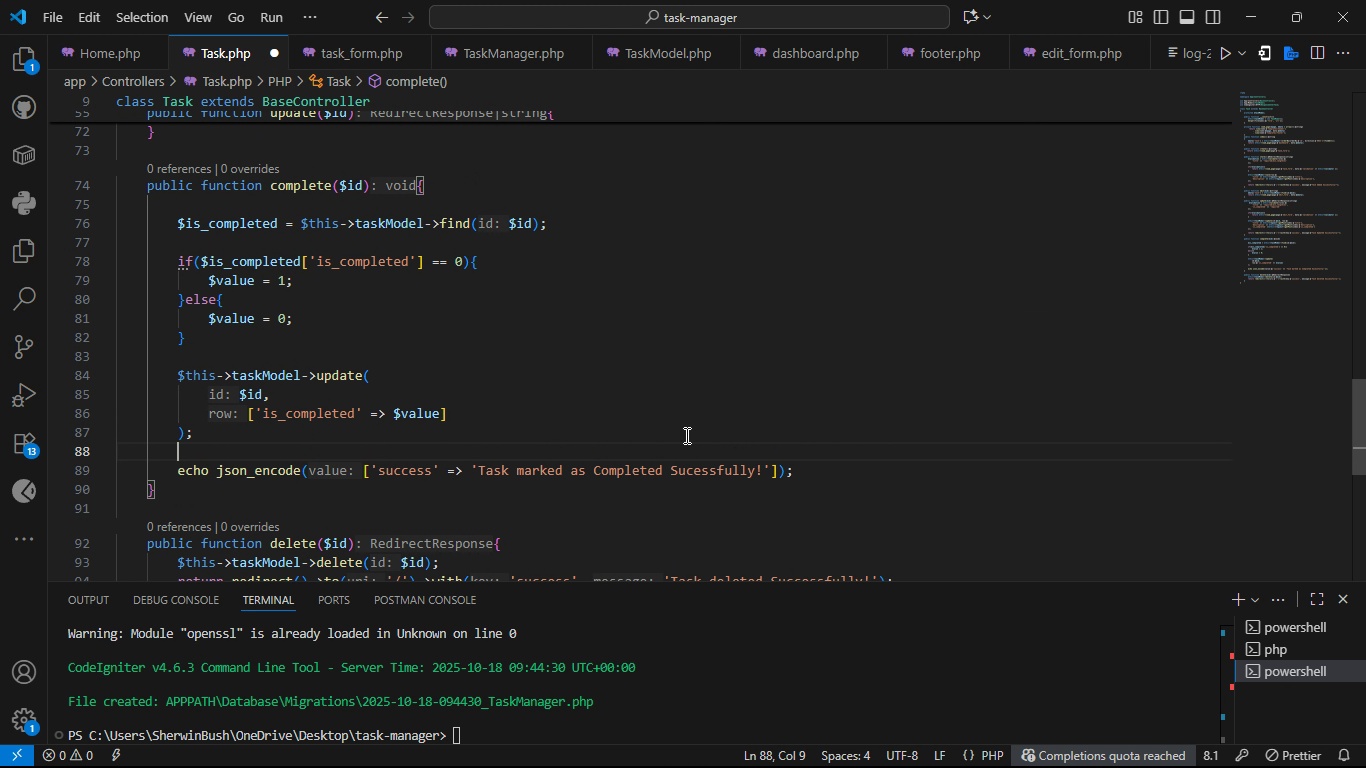 
key(Backspace)
 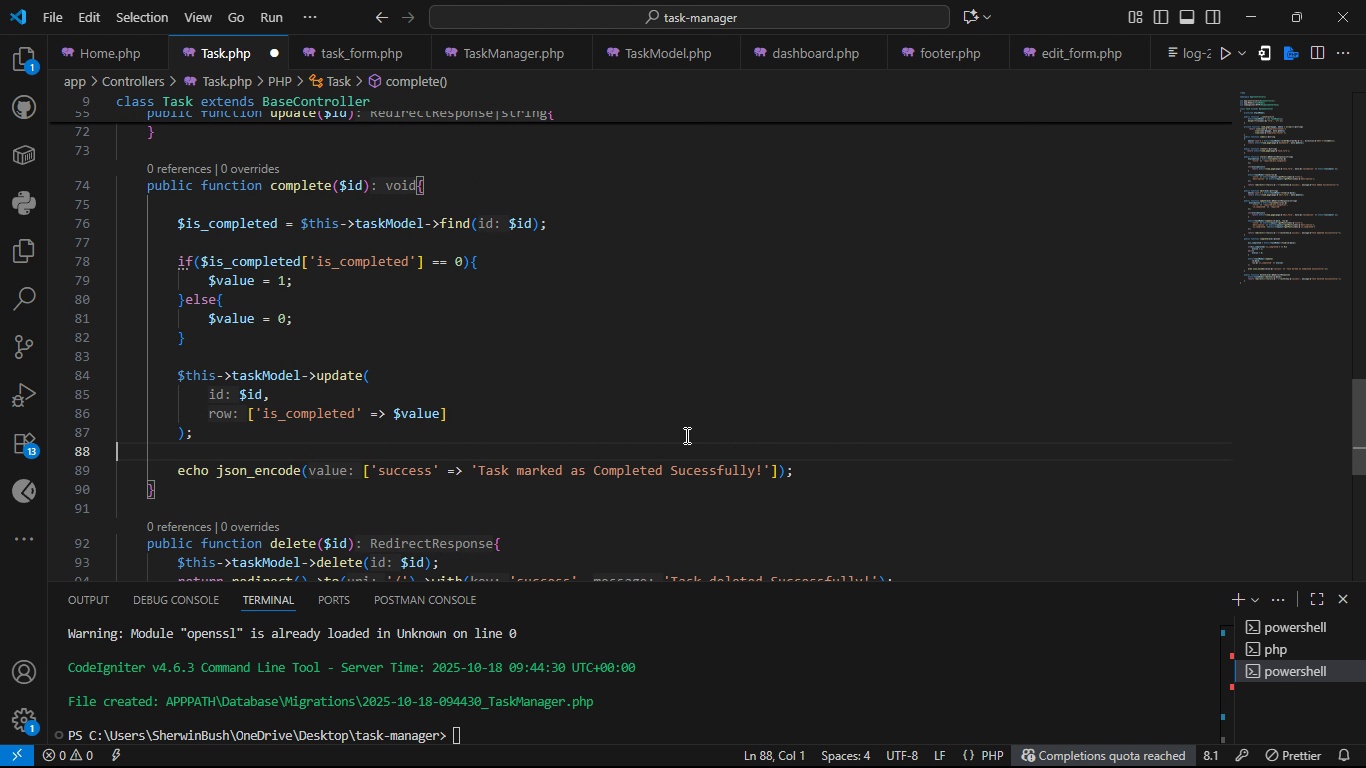 
key(Backspace)
 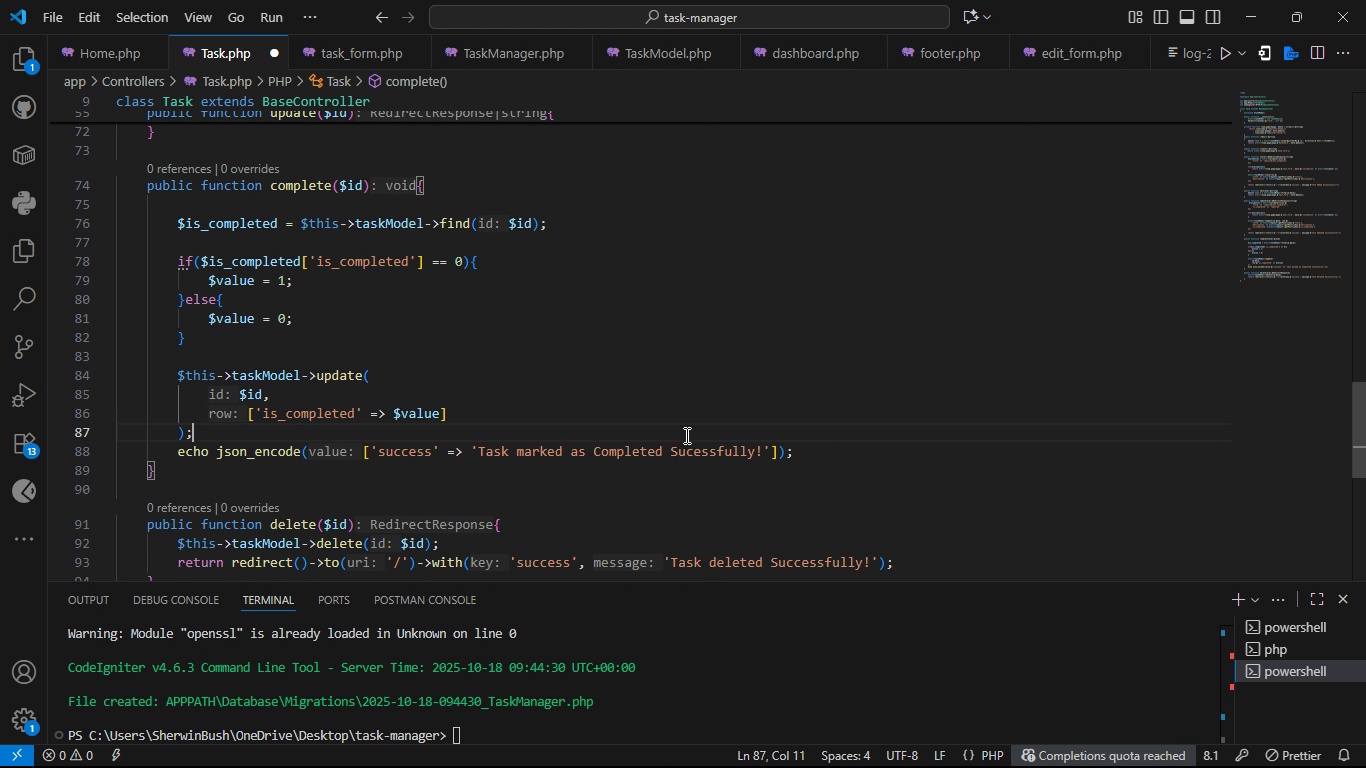 
key(Backspace)
 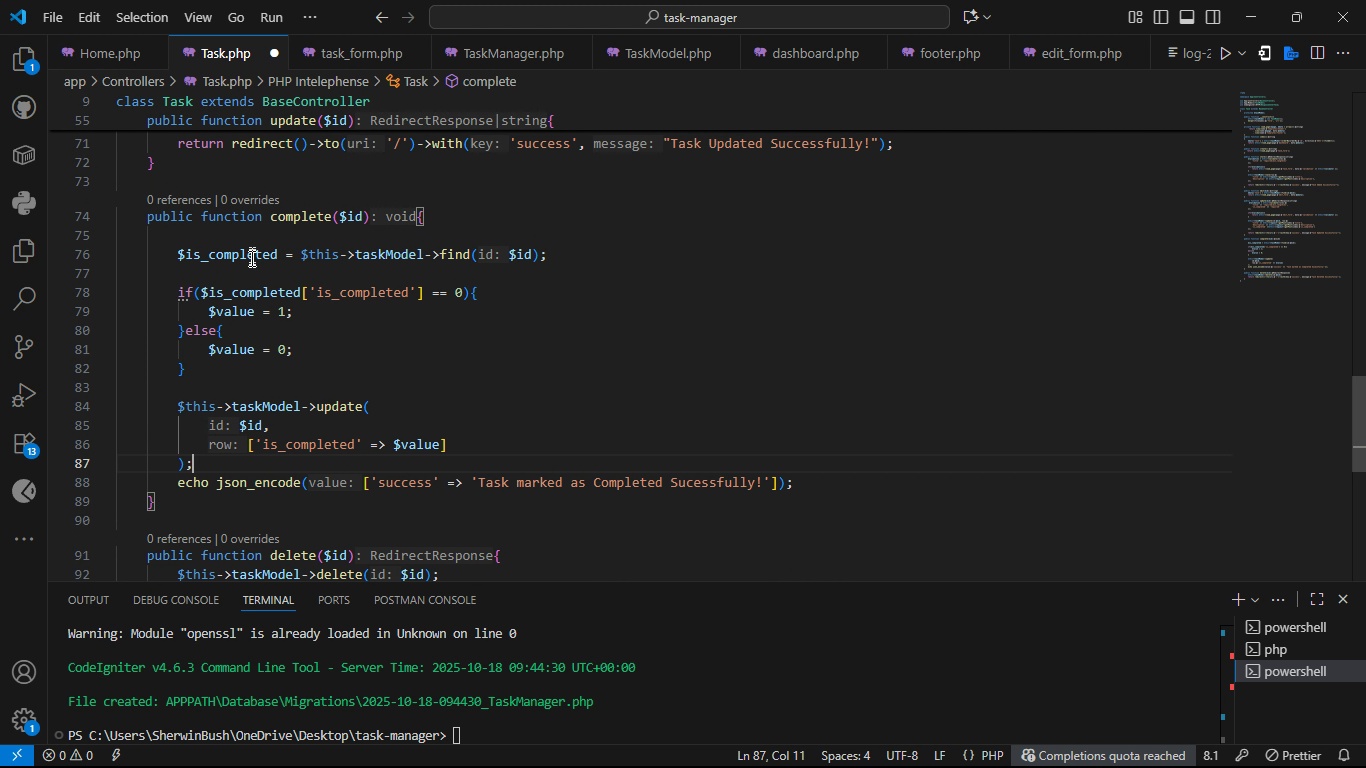 
left_click([253, 275])
 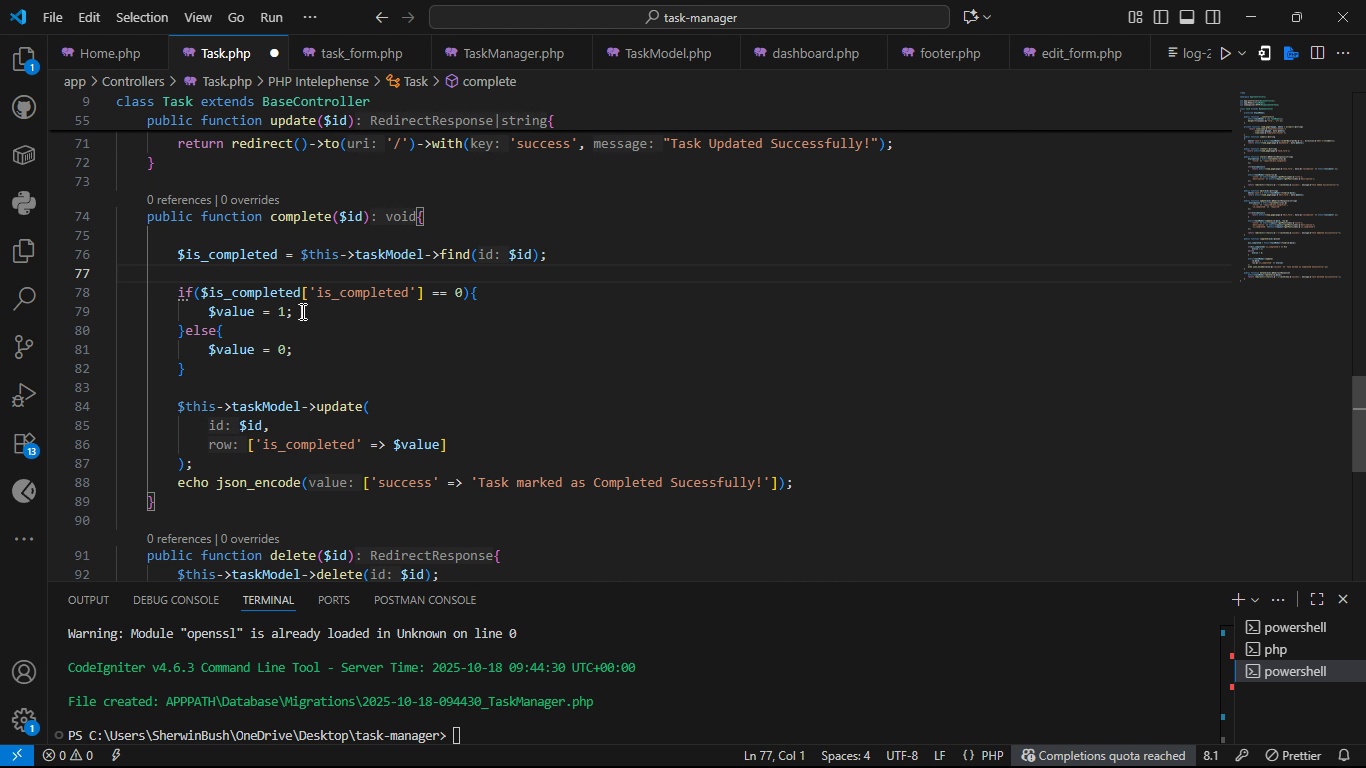 
left_click([301, 311])
 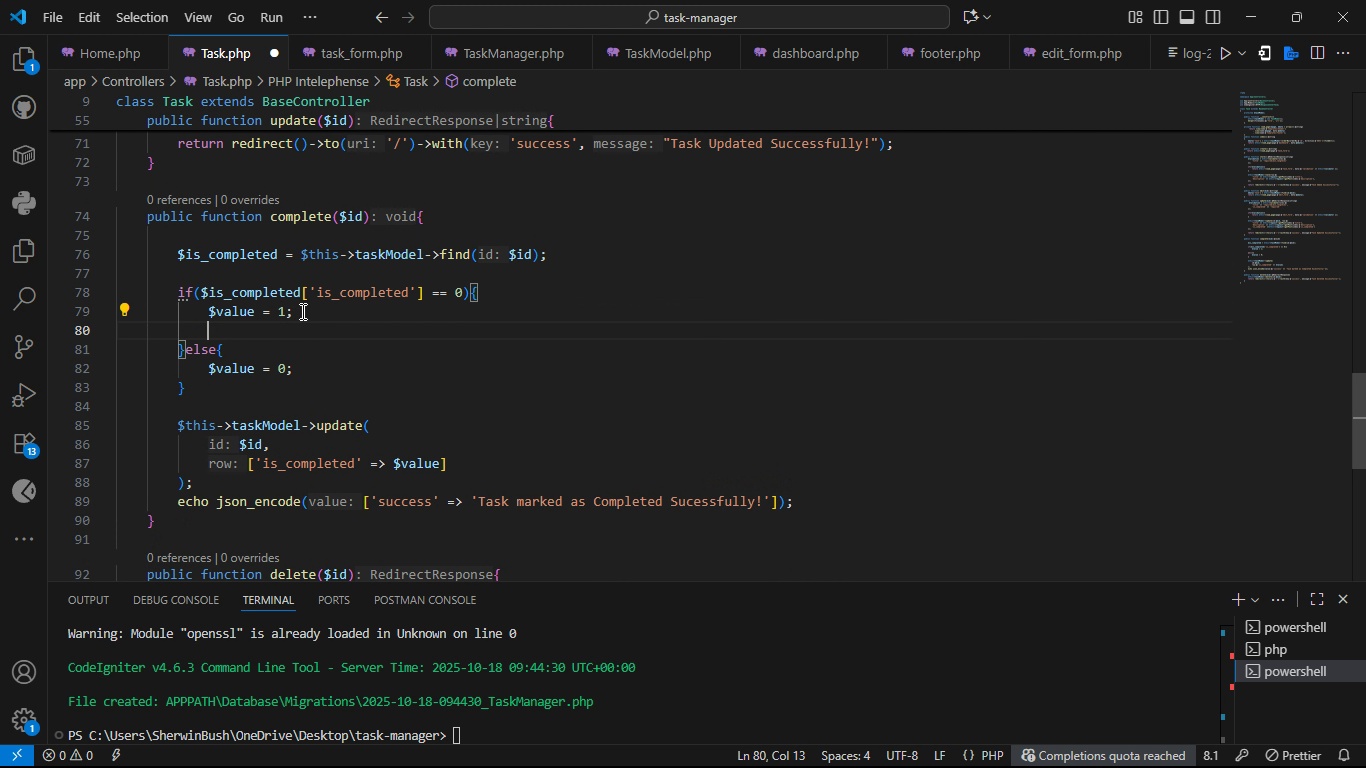 
key(Enter)
 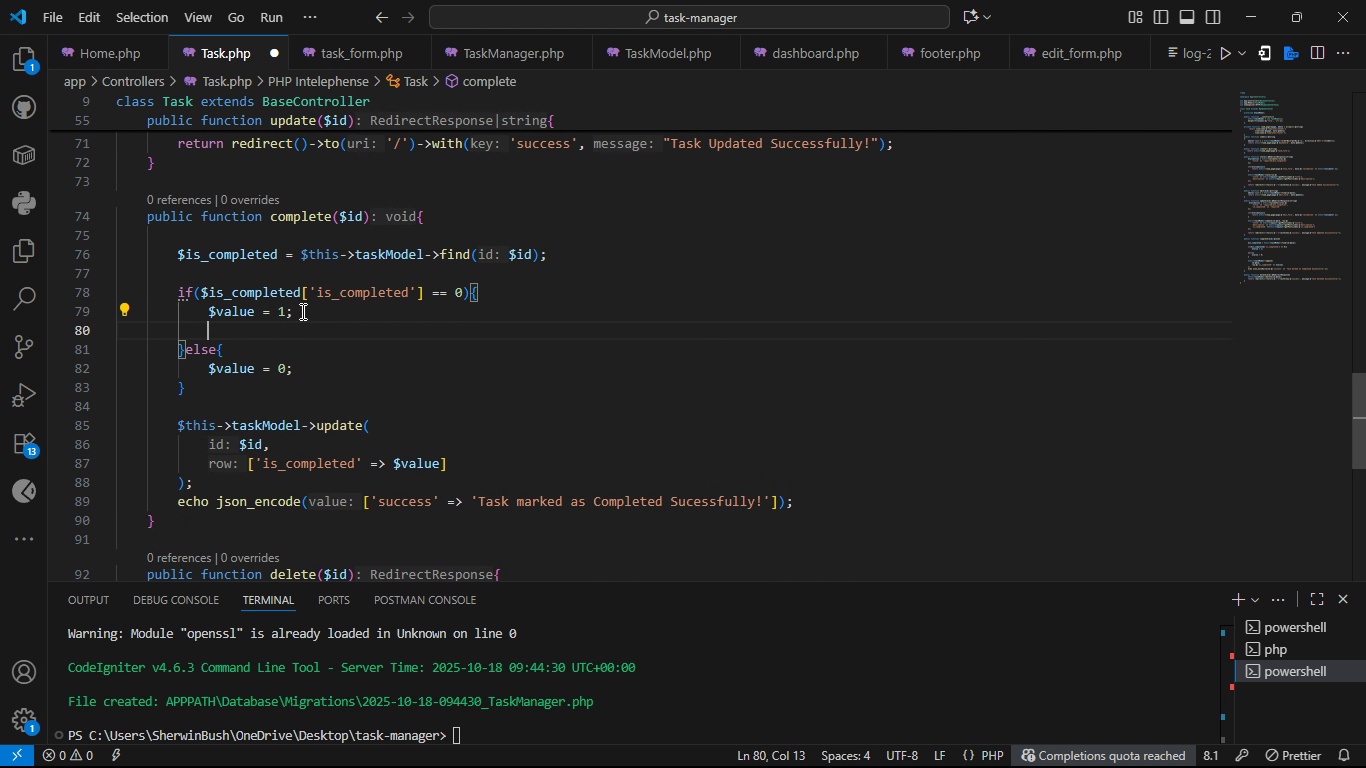 
type($M)
key(Backspace)
type(message = ;;)
key(Backspace)
key(Backspace)
type('')
key(Backspace)
type(';)
 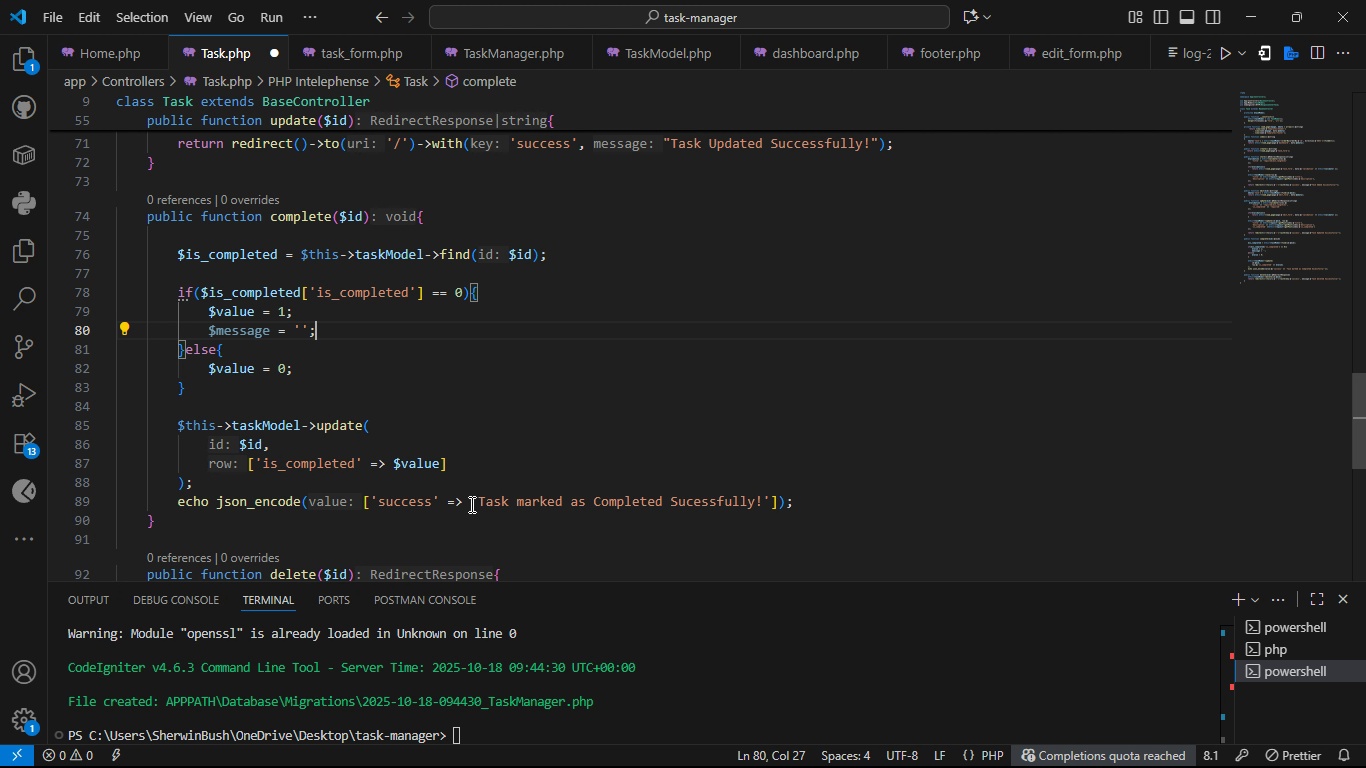 
left_click_drag(start_coordinate=[478, 504], to_coordinate=[761, 504])
 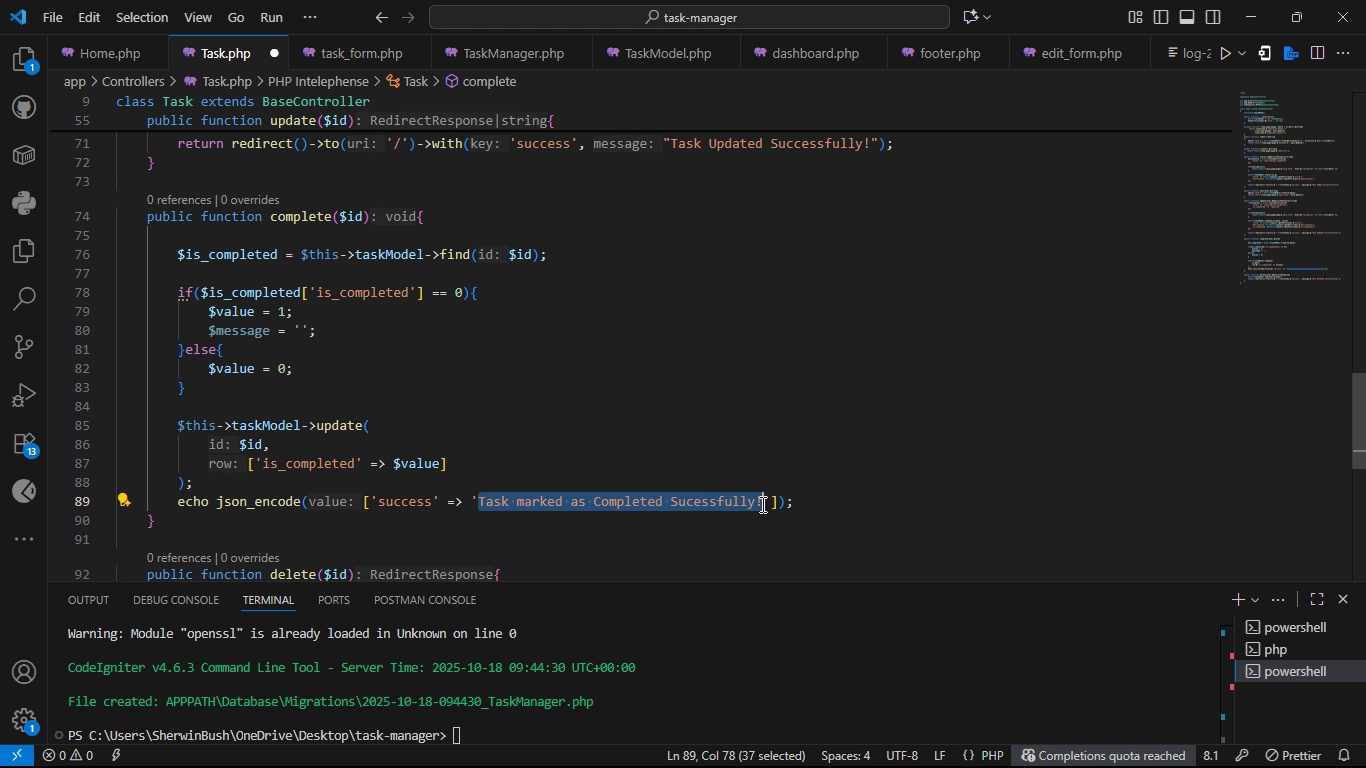 
key(Control+C)
 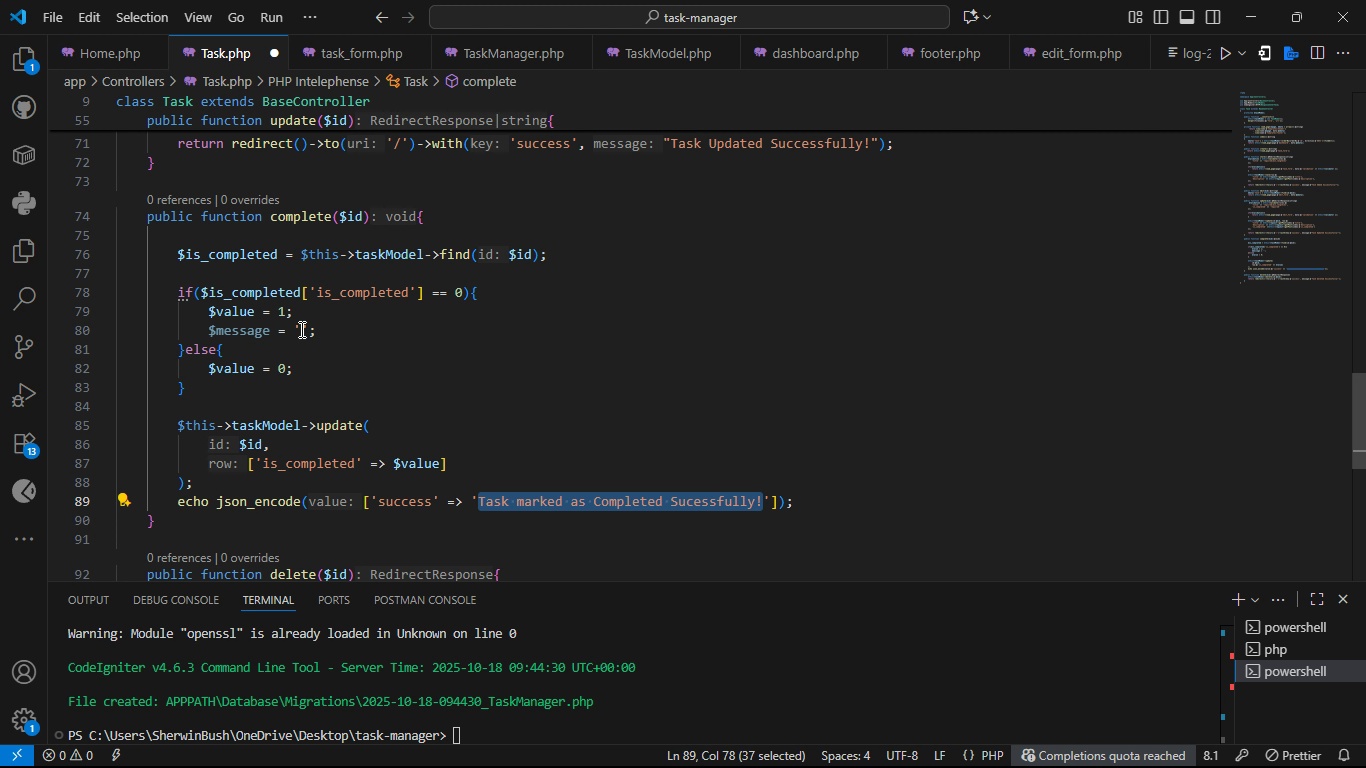 
left_click([300, 329])
 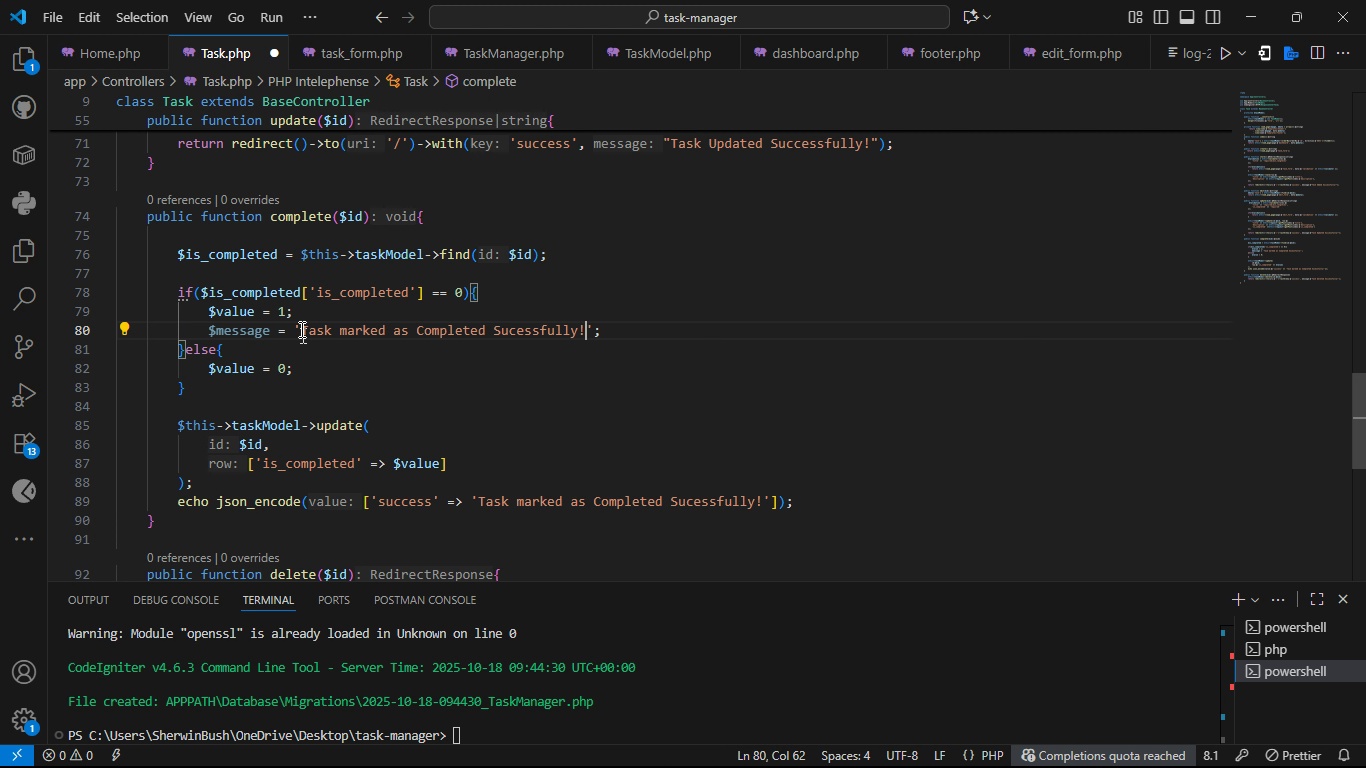 
key(Control+V)
 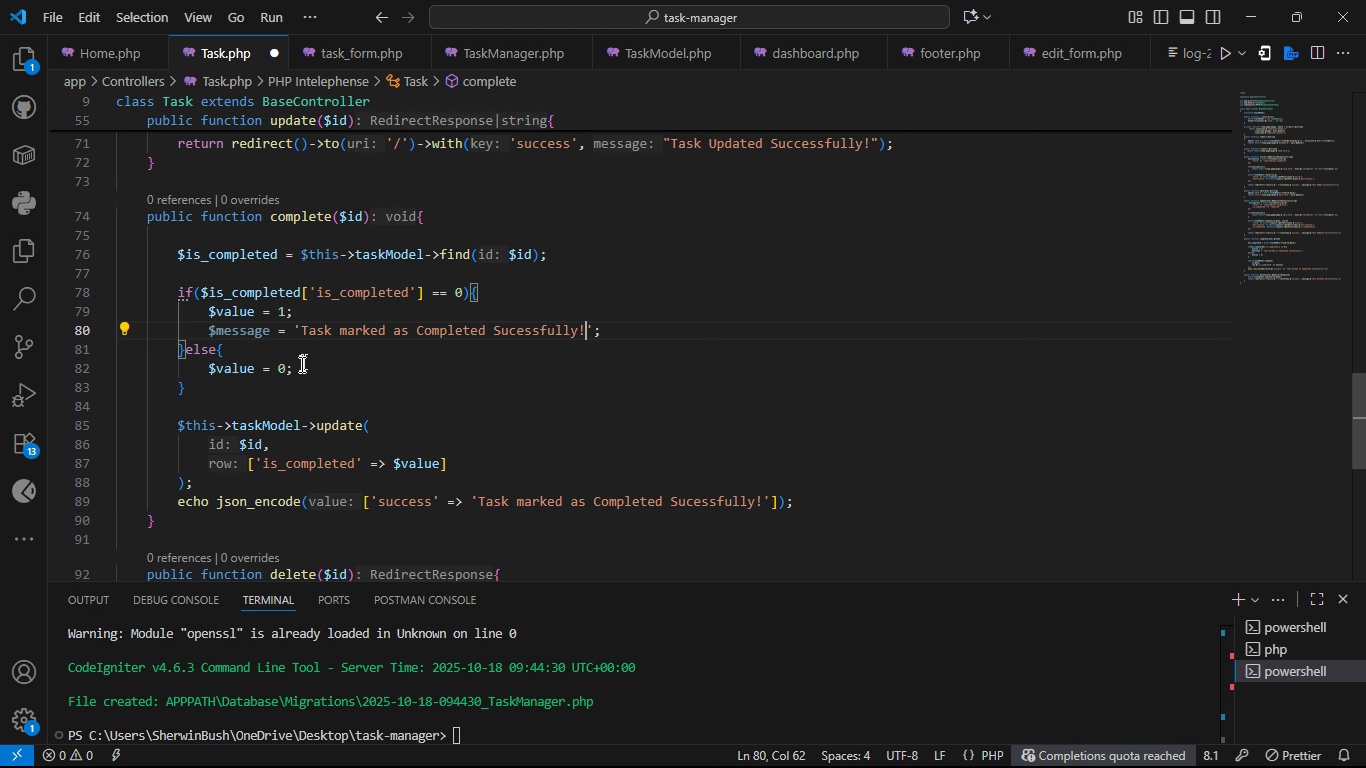 
left_click([300, 365])
 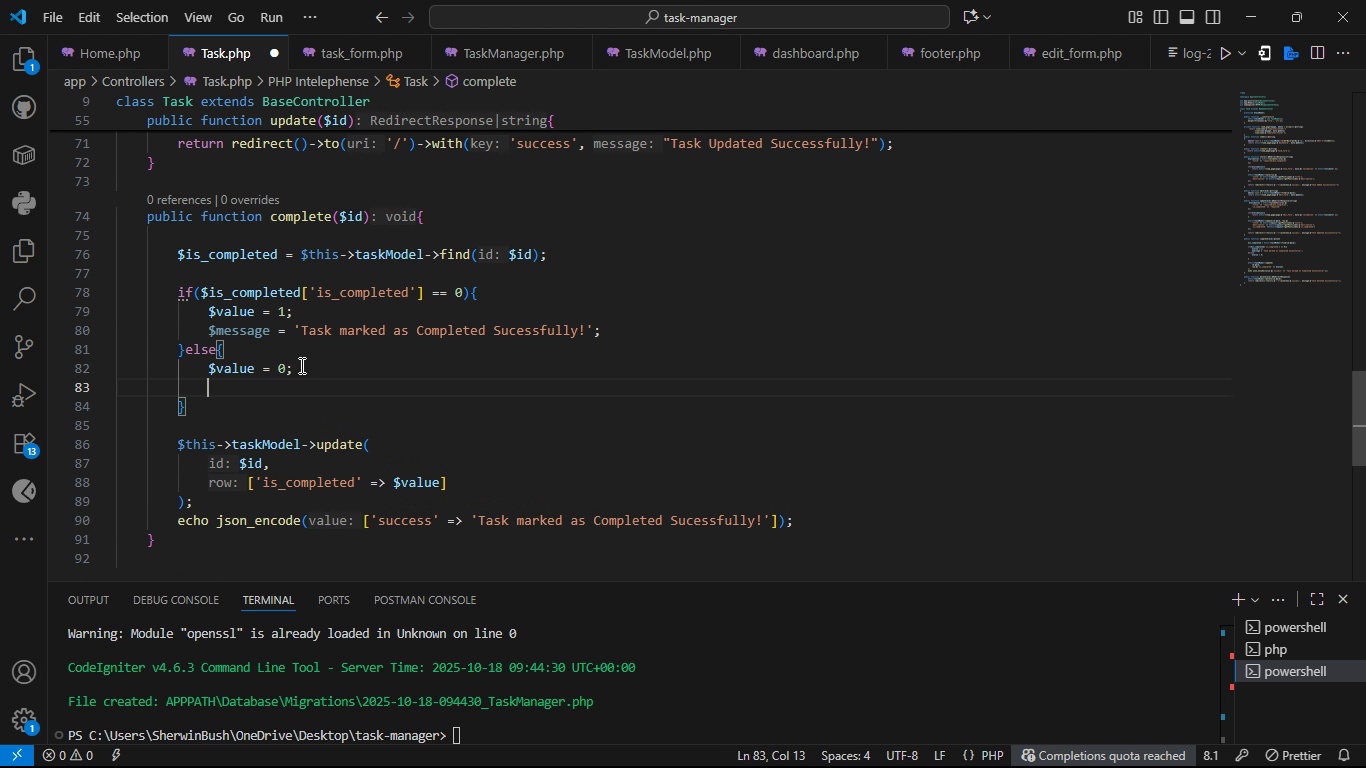 
key(Enter)
 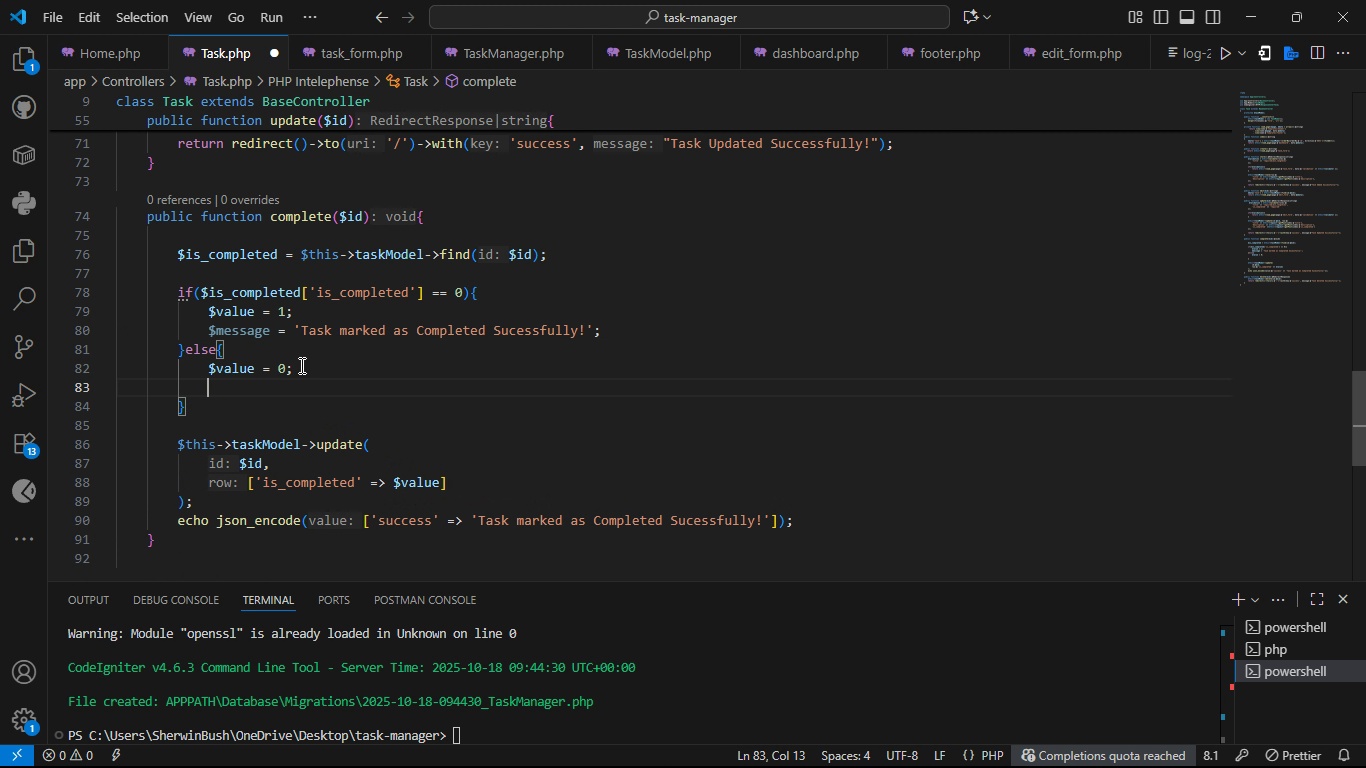 
hold_key(key=ShiftLeft, duration=0.71)
 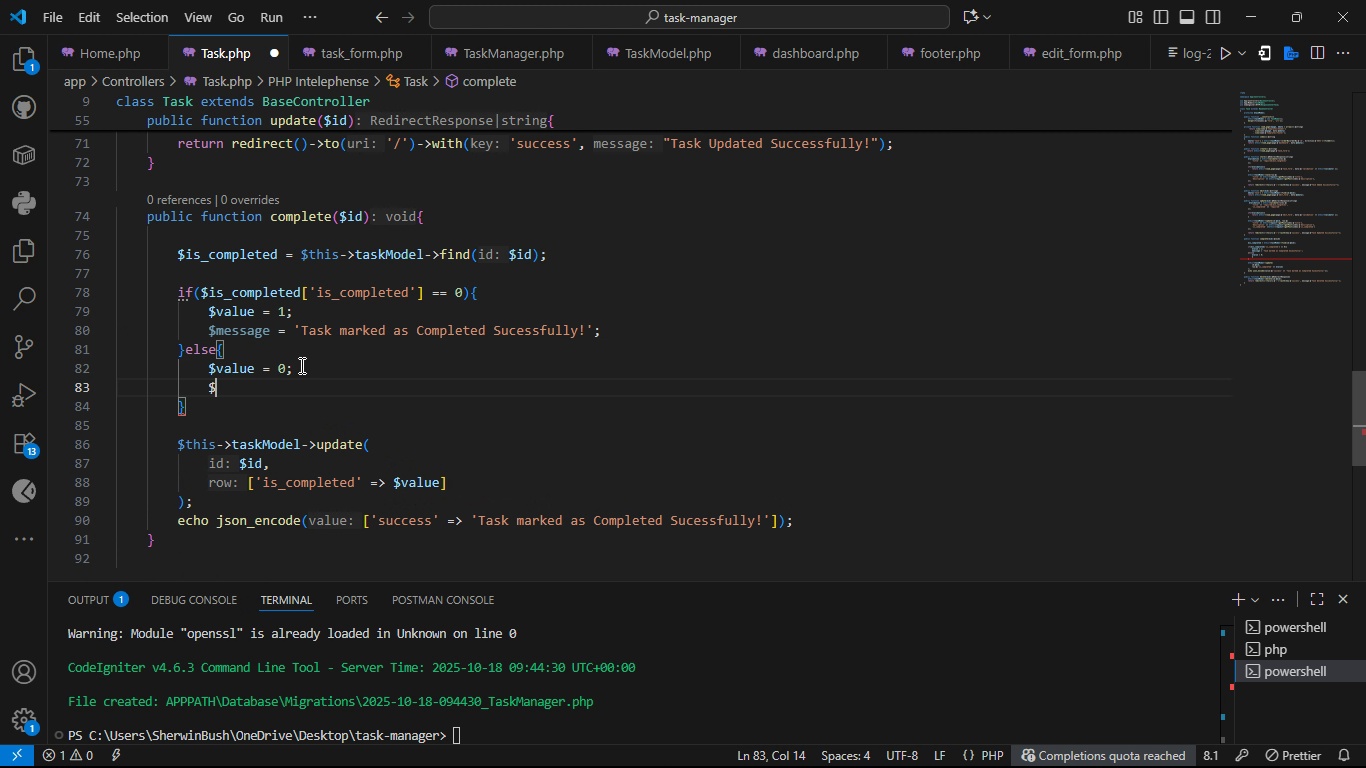 
type($mess)
key(Tab)
type( = ')
 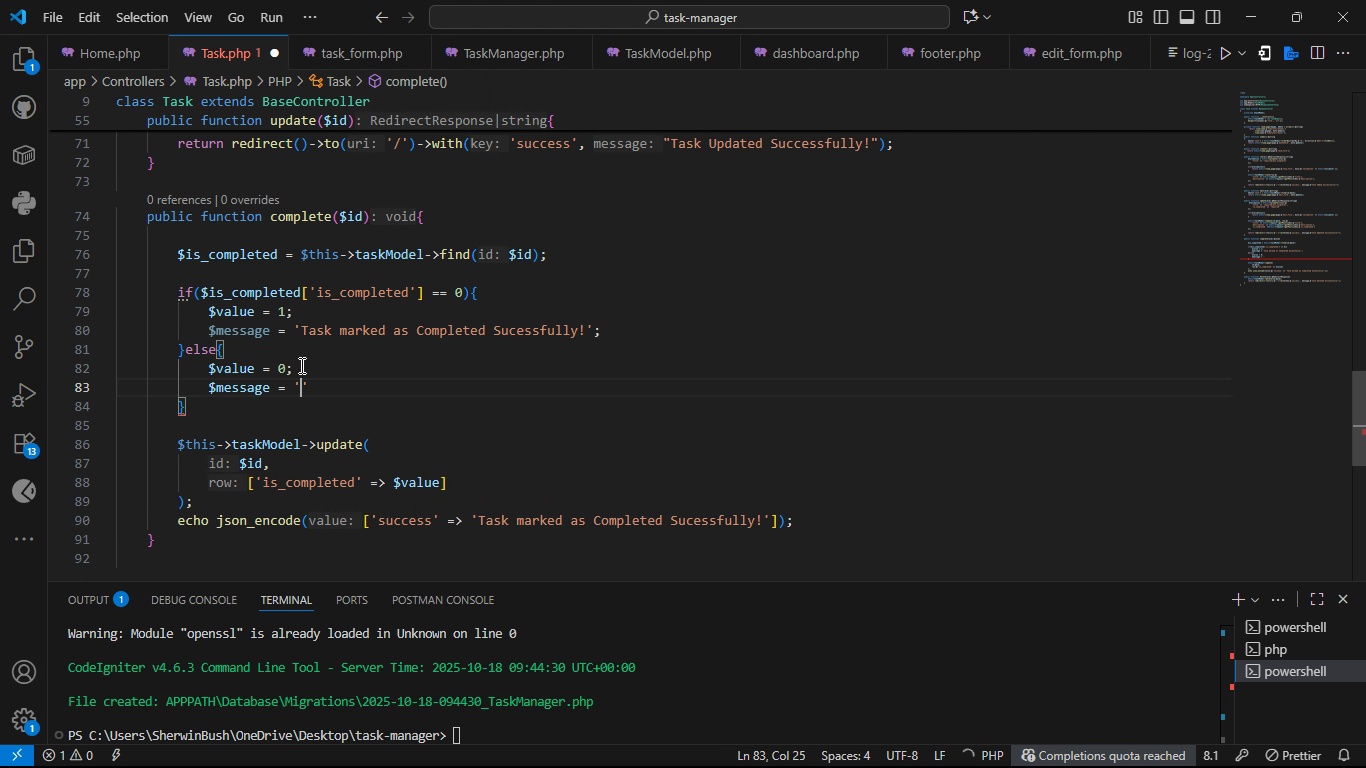 
key(Control+V)
 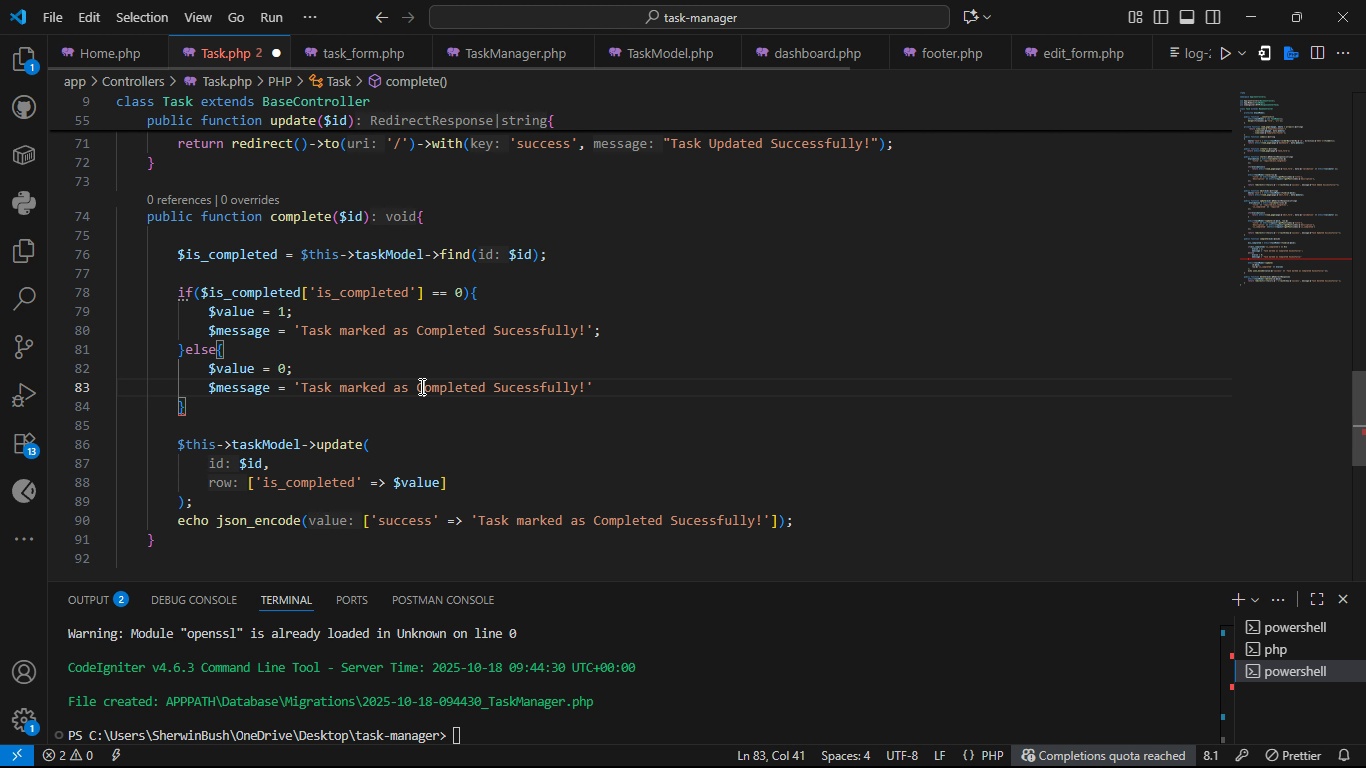 
double_click([420, 386])
 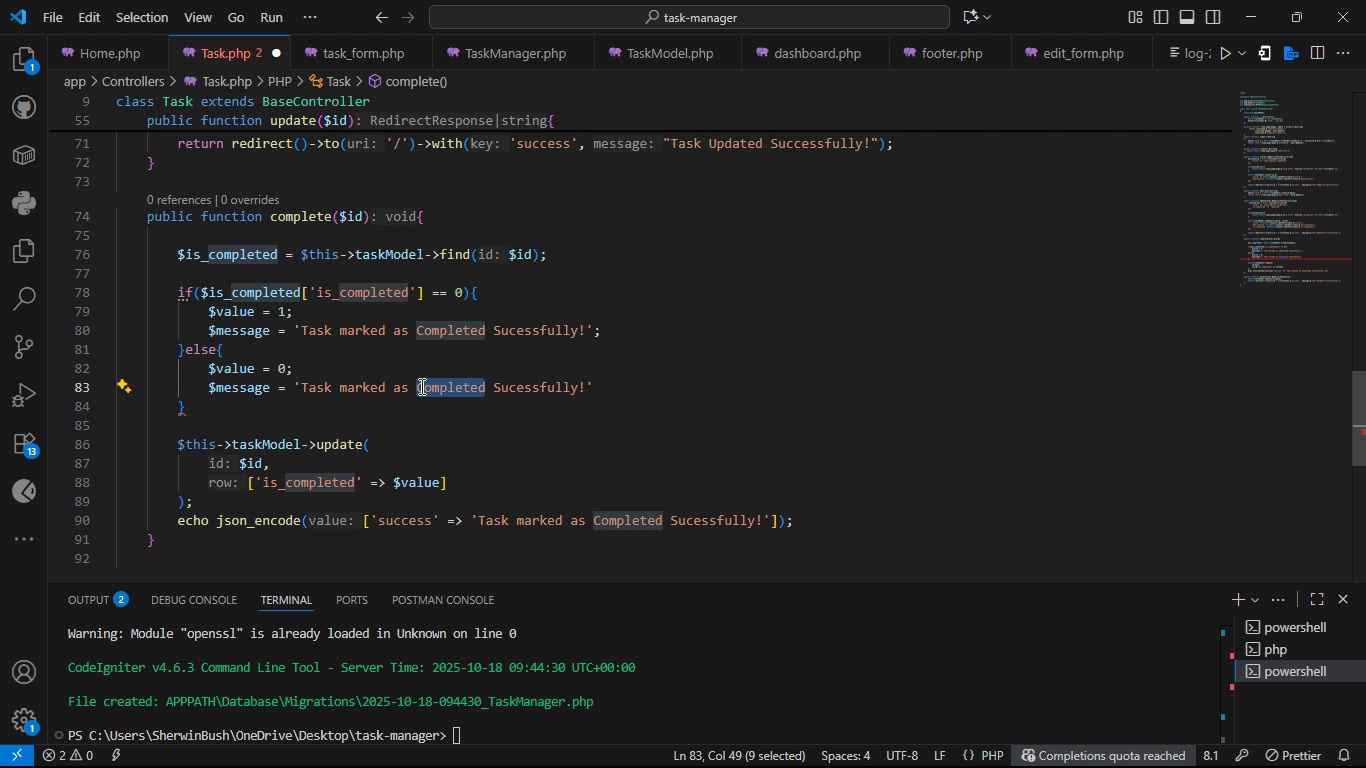 
type(Pending)
 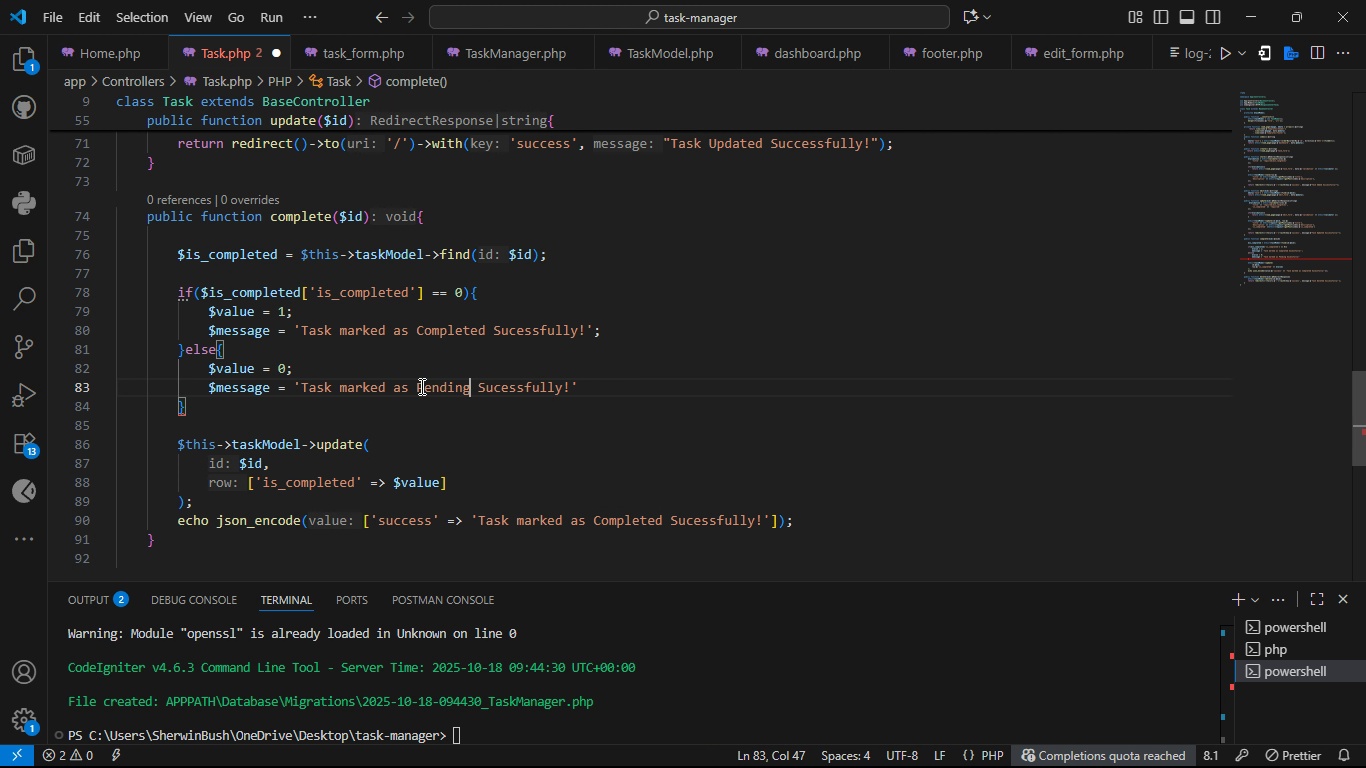 
key(Control+S)
 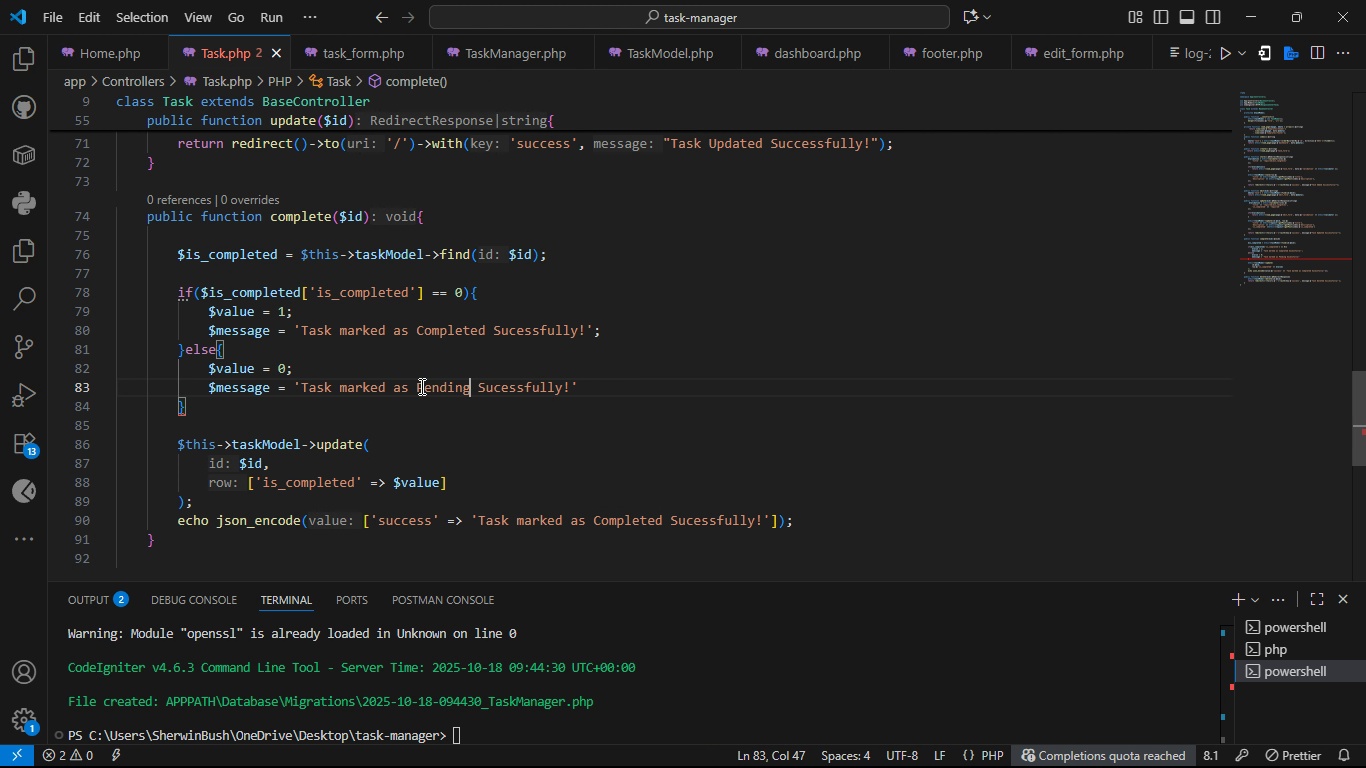 
key(Control+ControlLeft)
 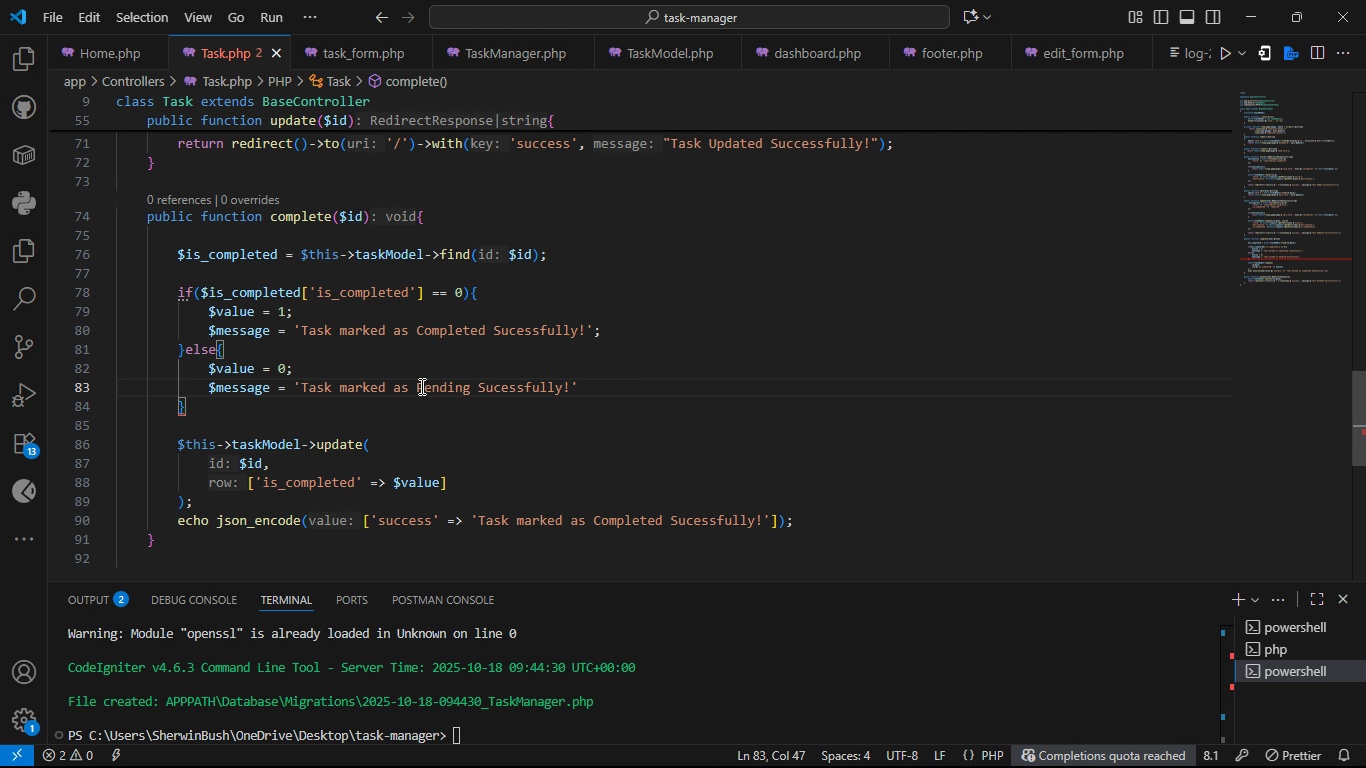 
key(Control+S)
 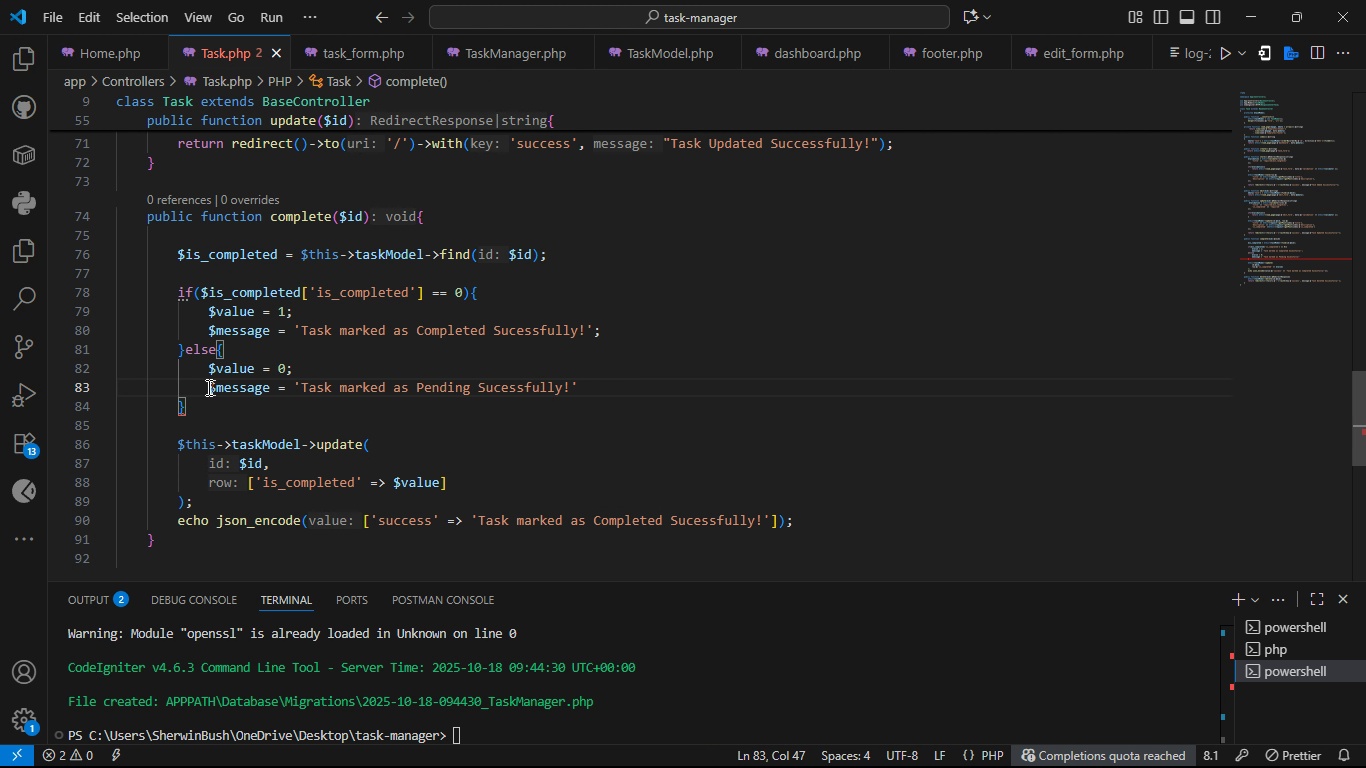 
left_click_drag(start_coordinate=[207, 387], to_coordinate=[269, 387])
 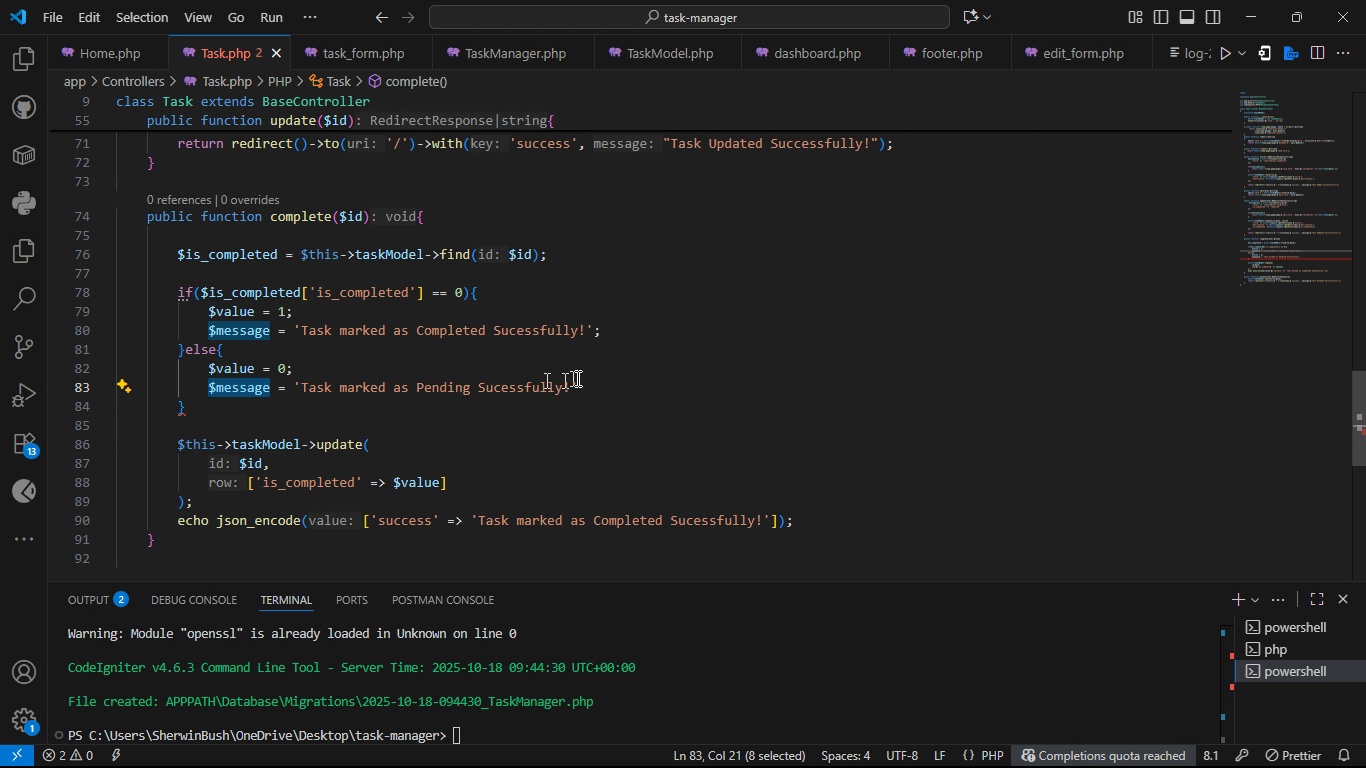 
key(Control+C)
 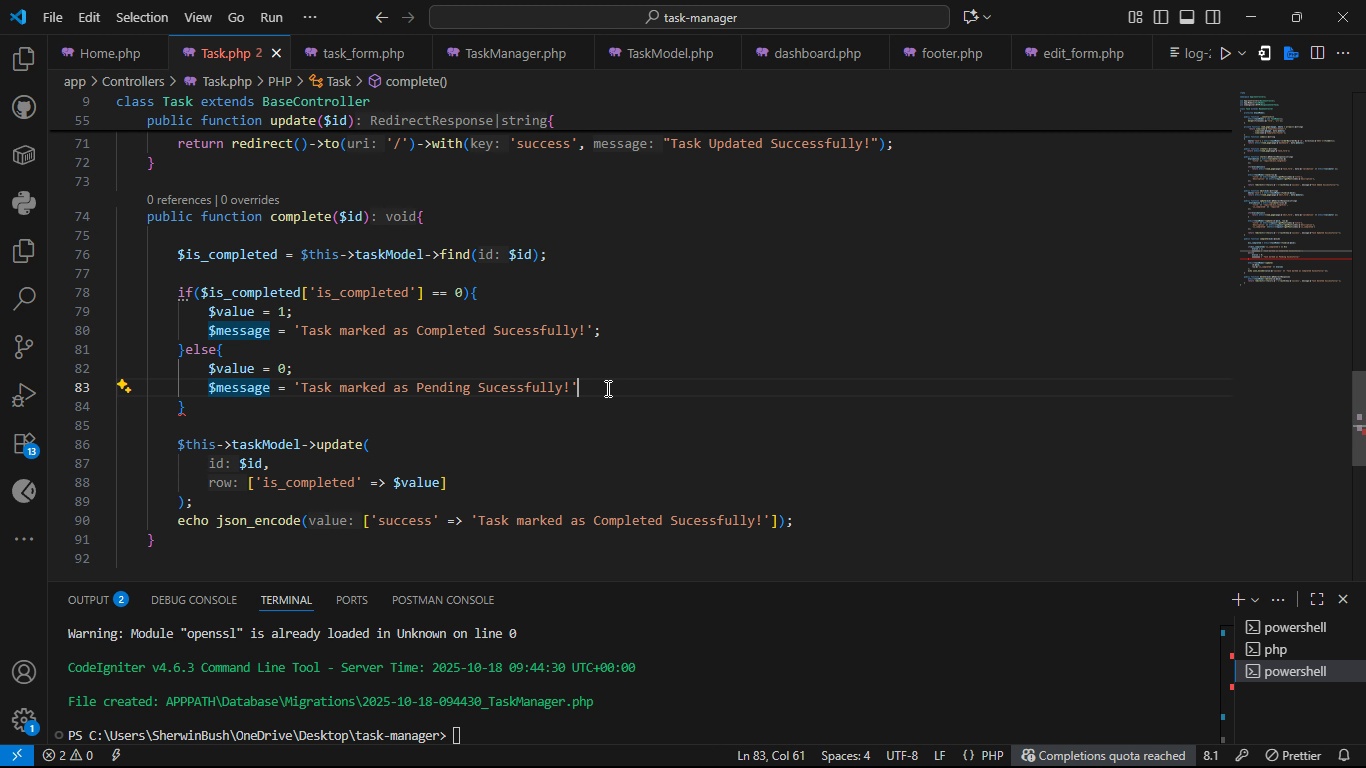 
left_click([606, 388])
 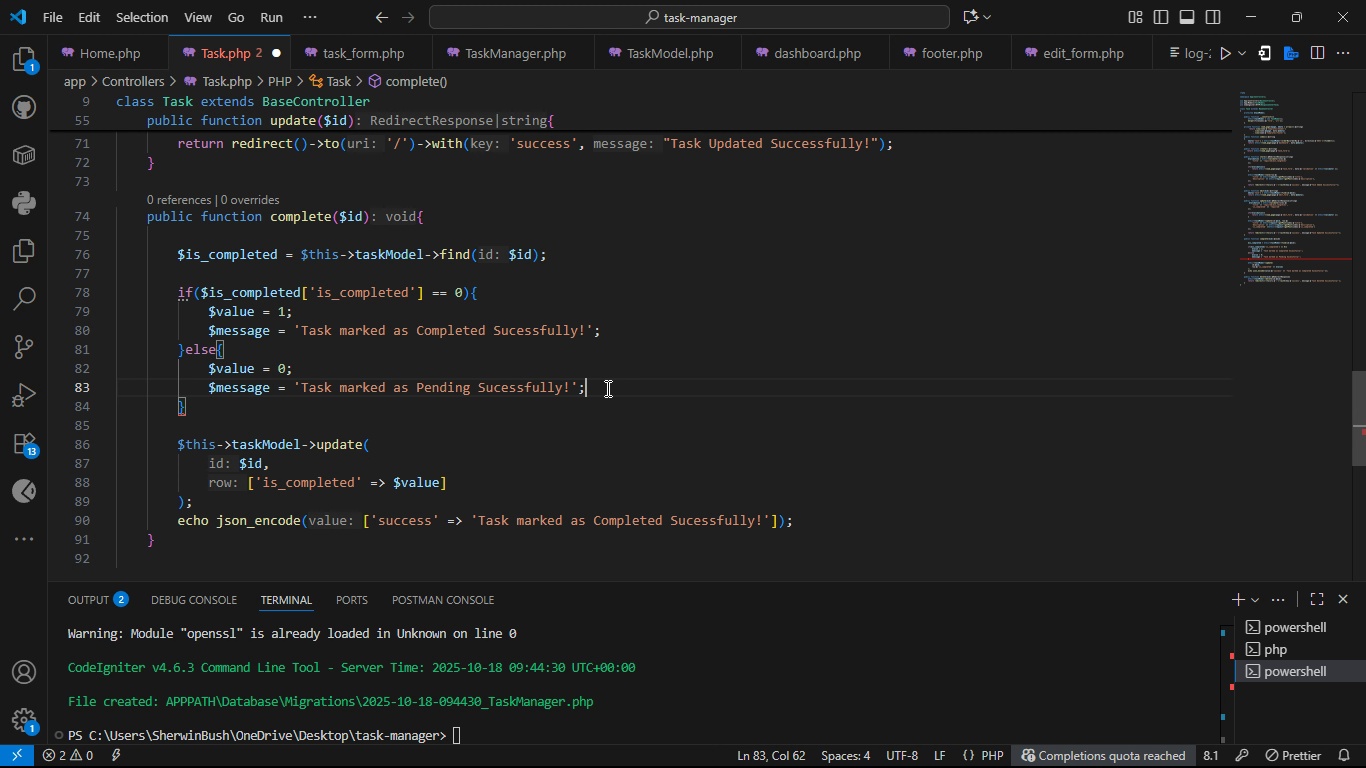 
key(Semicolon)
 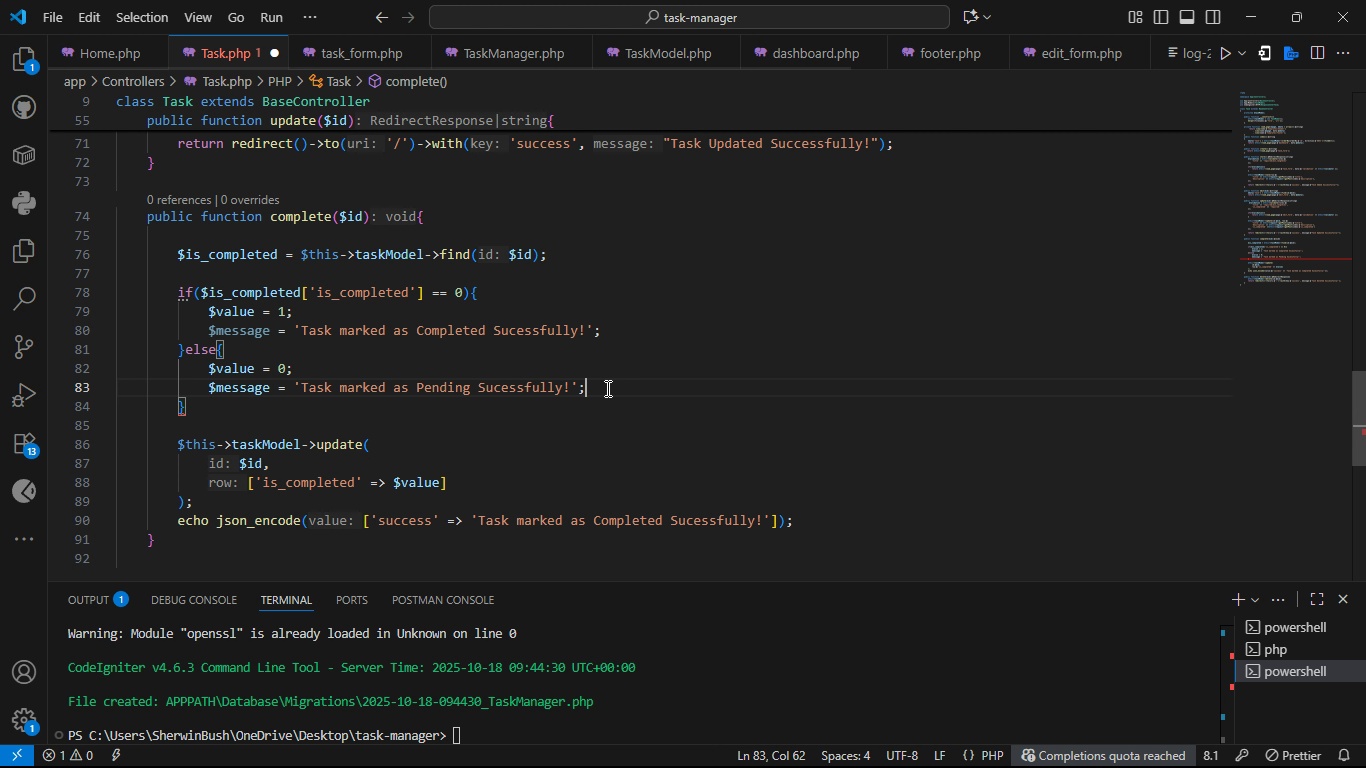 
key(Control+S)
 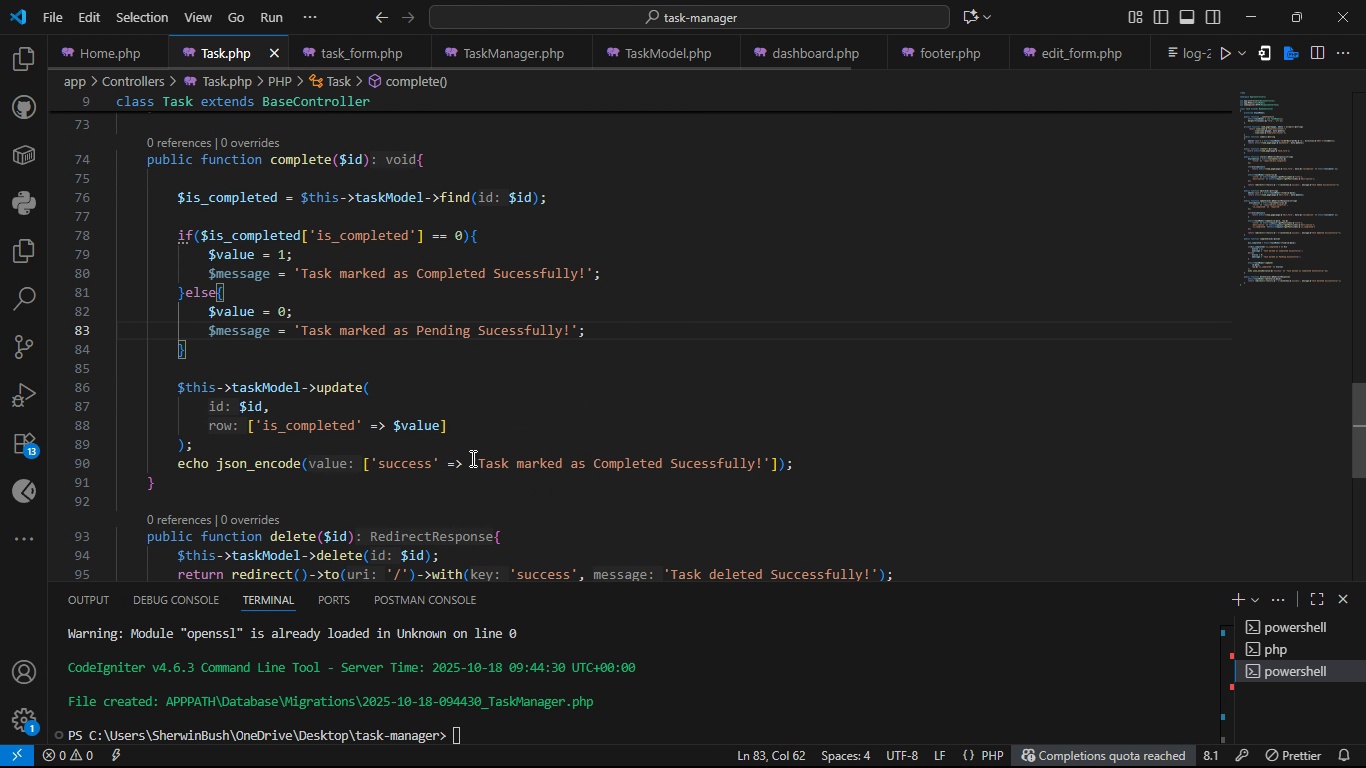 
left_click_drag(start_coordinate=[471, 458], to_coordinate=[768, 467])
 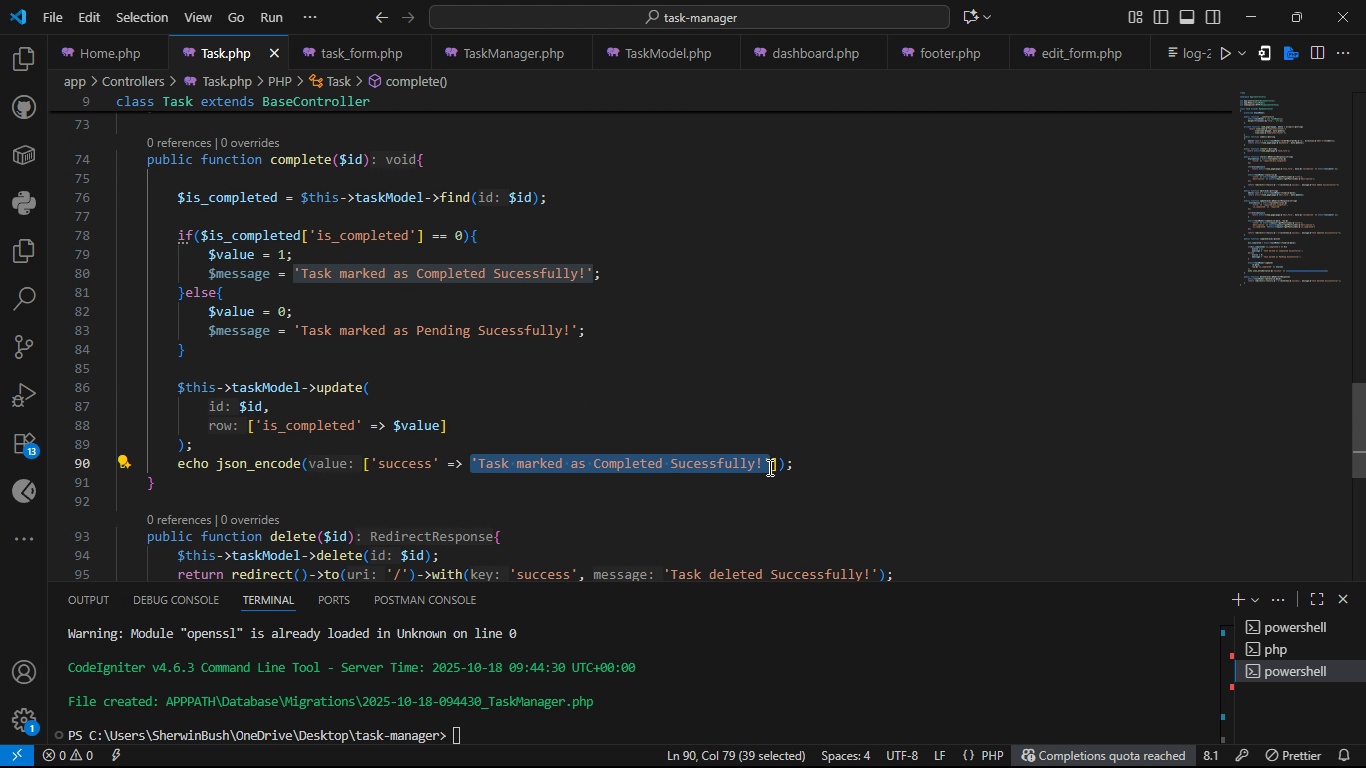 
key(Control+V)
 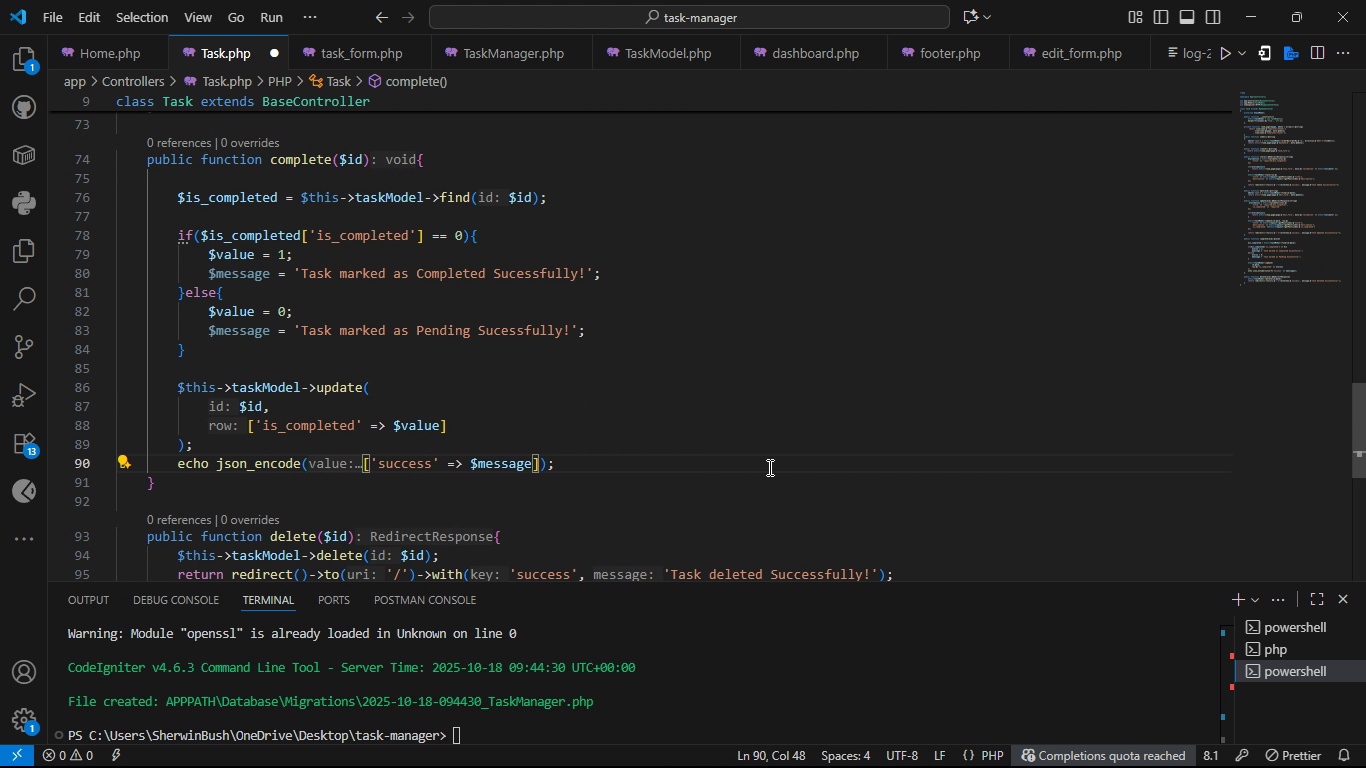 
key(Control+S)
 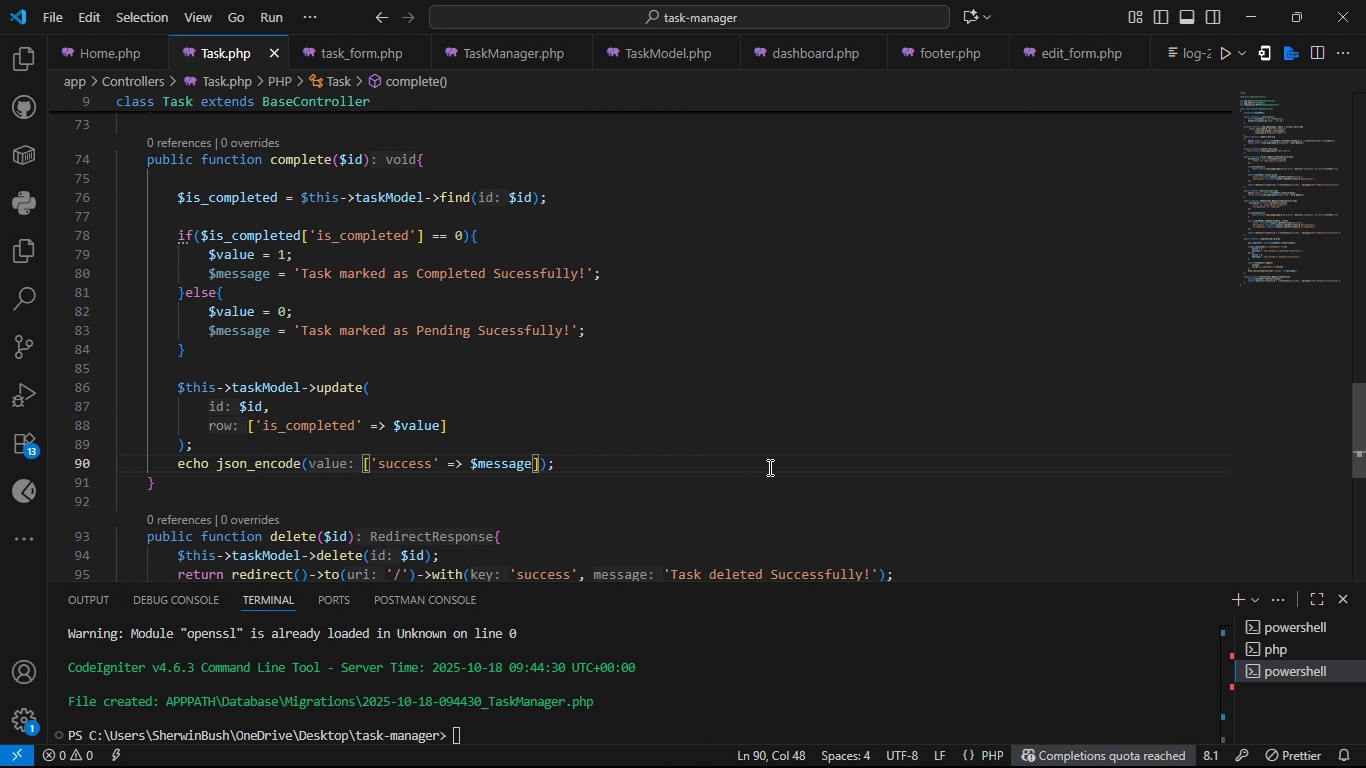 
key(Control+S)
 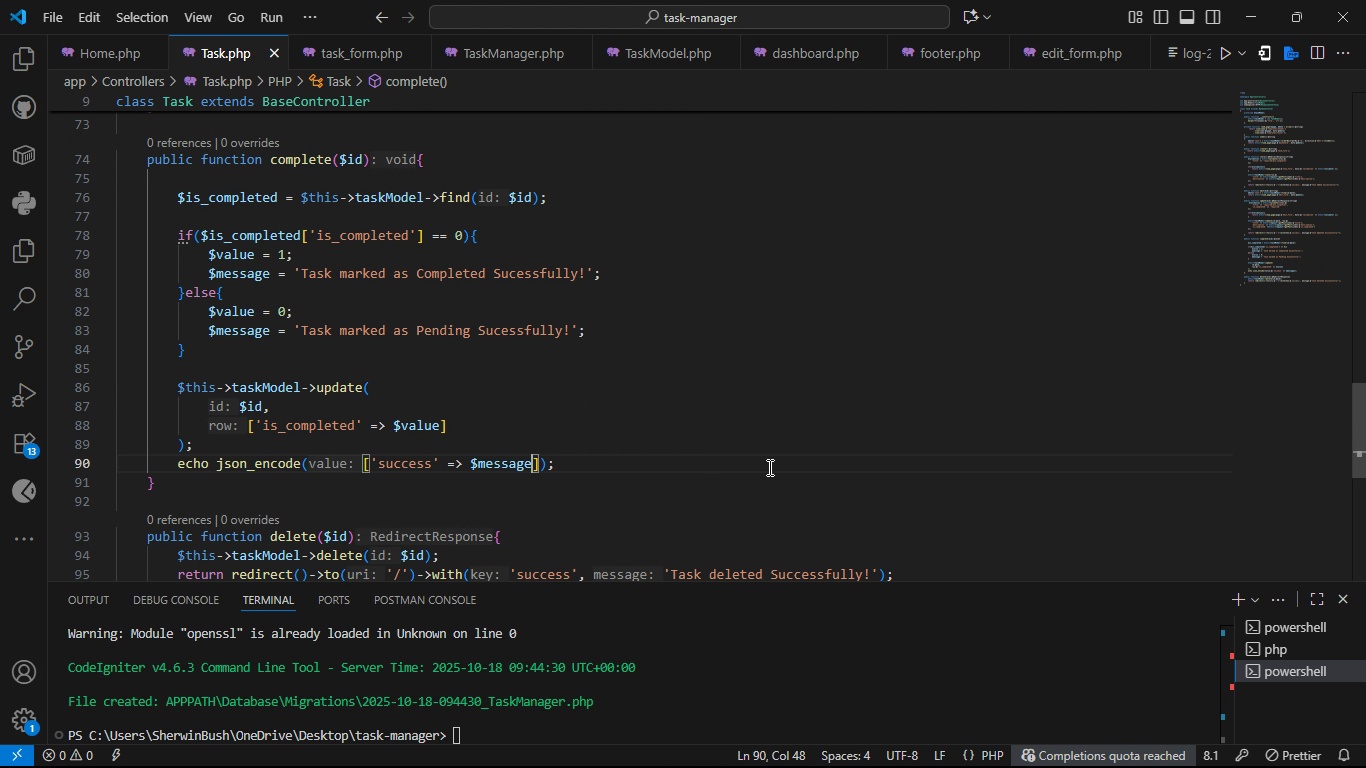 
key(Control+S)
 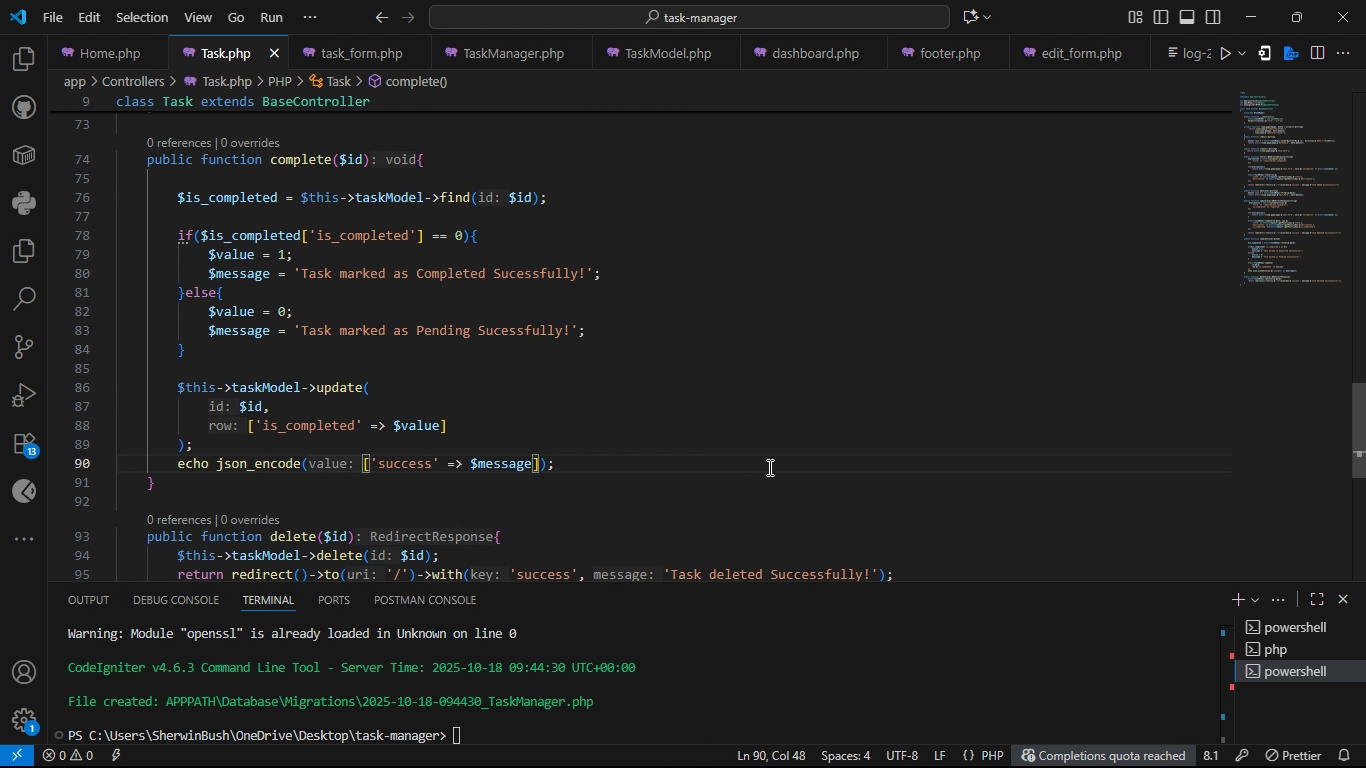 
key(Control+S)
 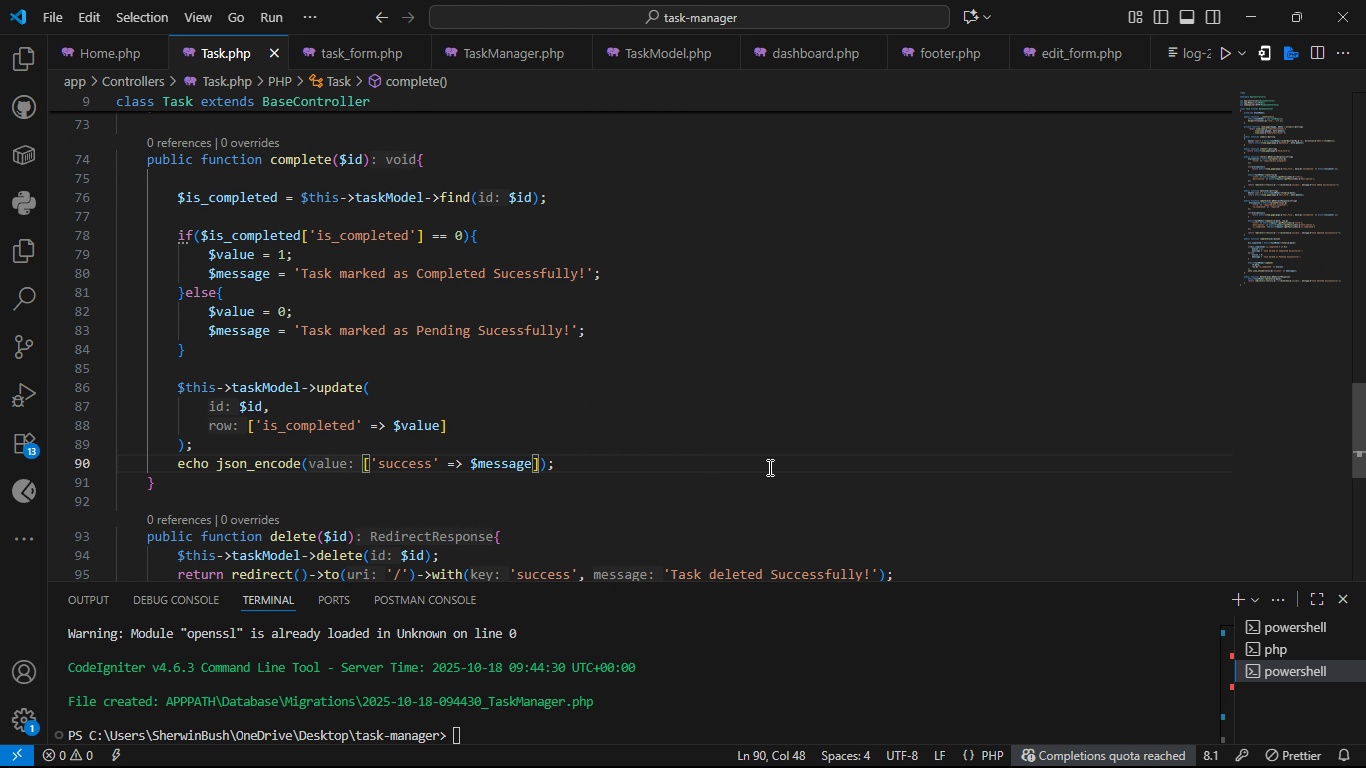 
key(Control+S)
 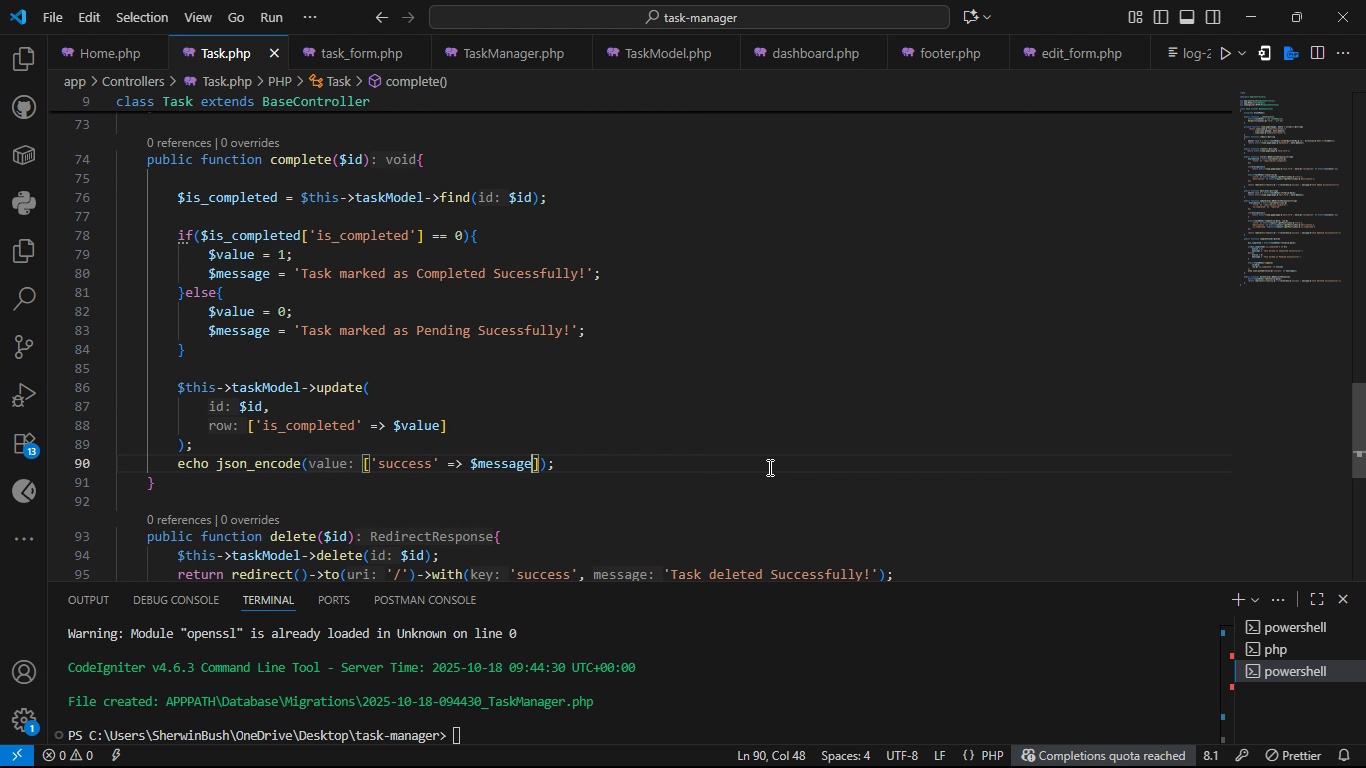 
key(Control+S)
 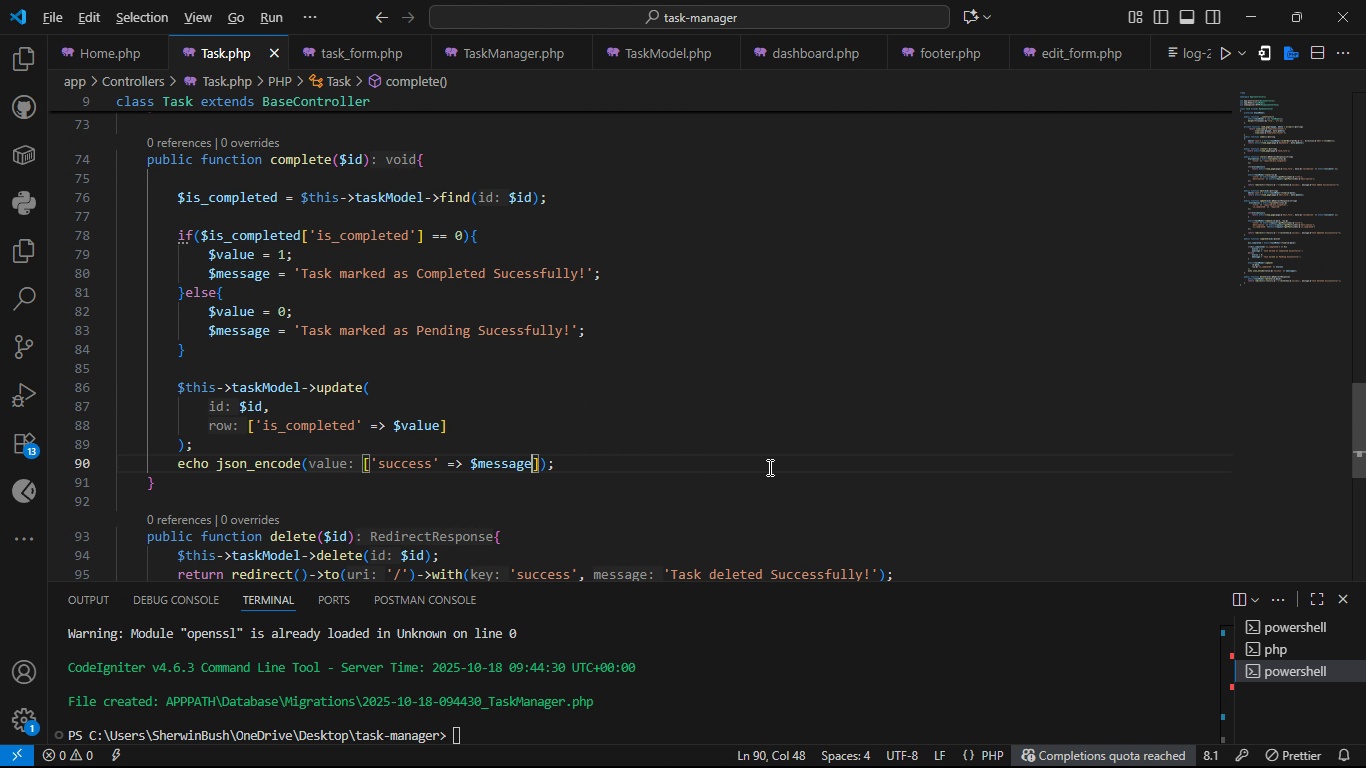 
key(Alt+Tab)
 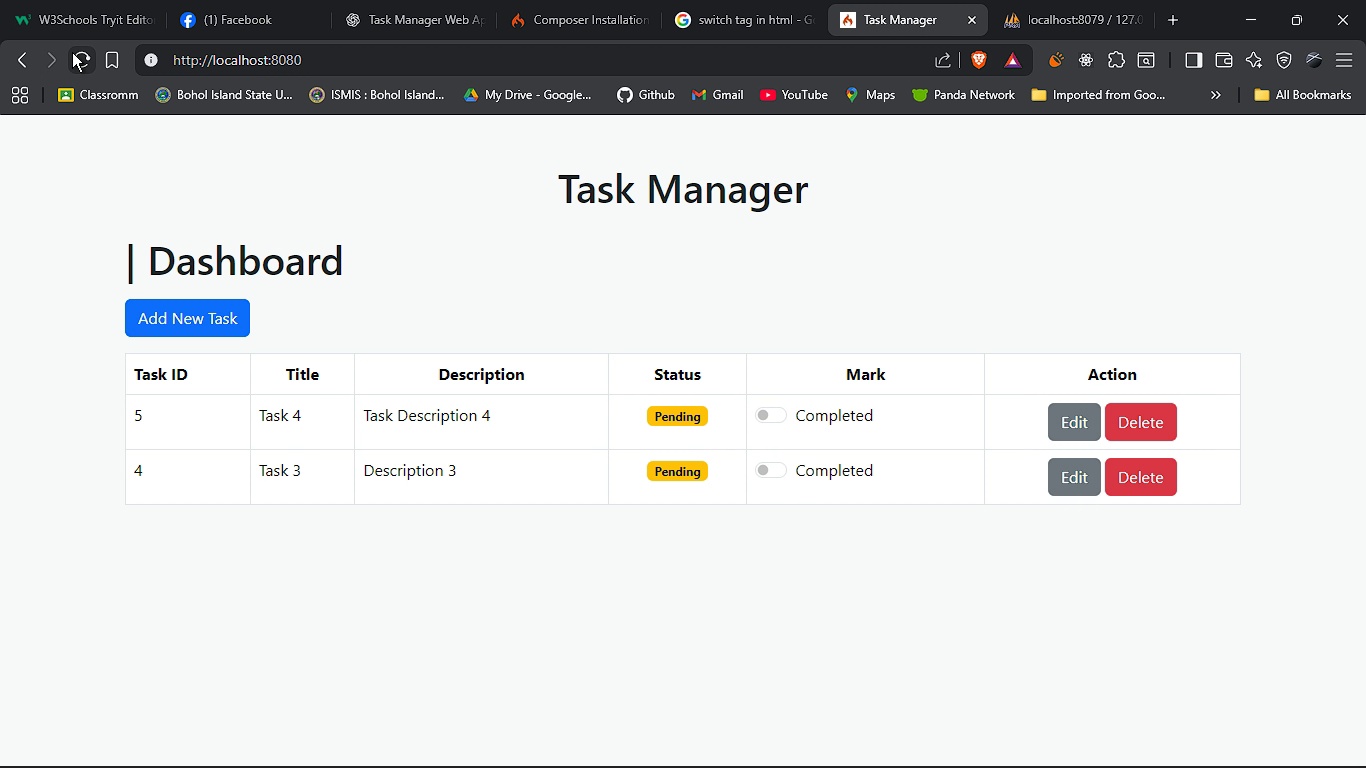 
left_click([72, 52])